 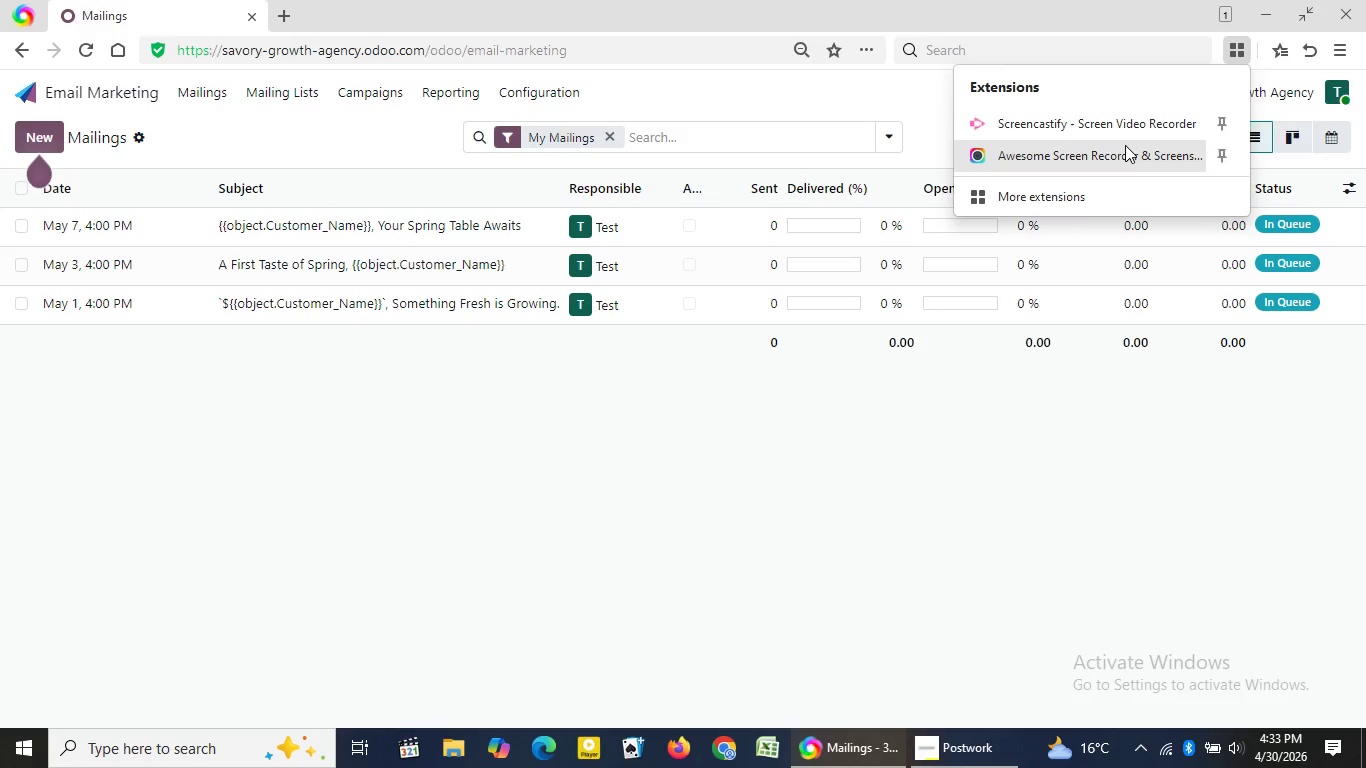 
left_click([1124, 145])
 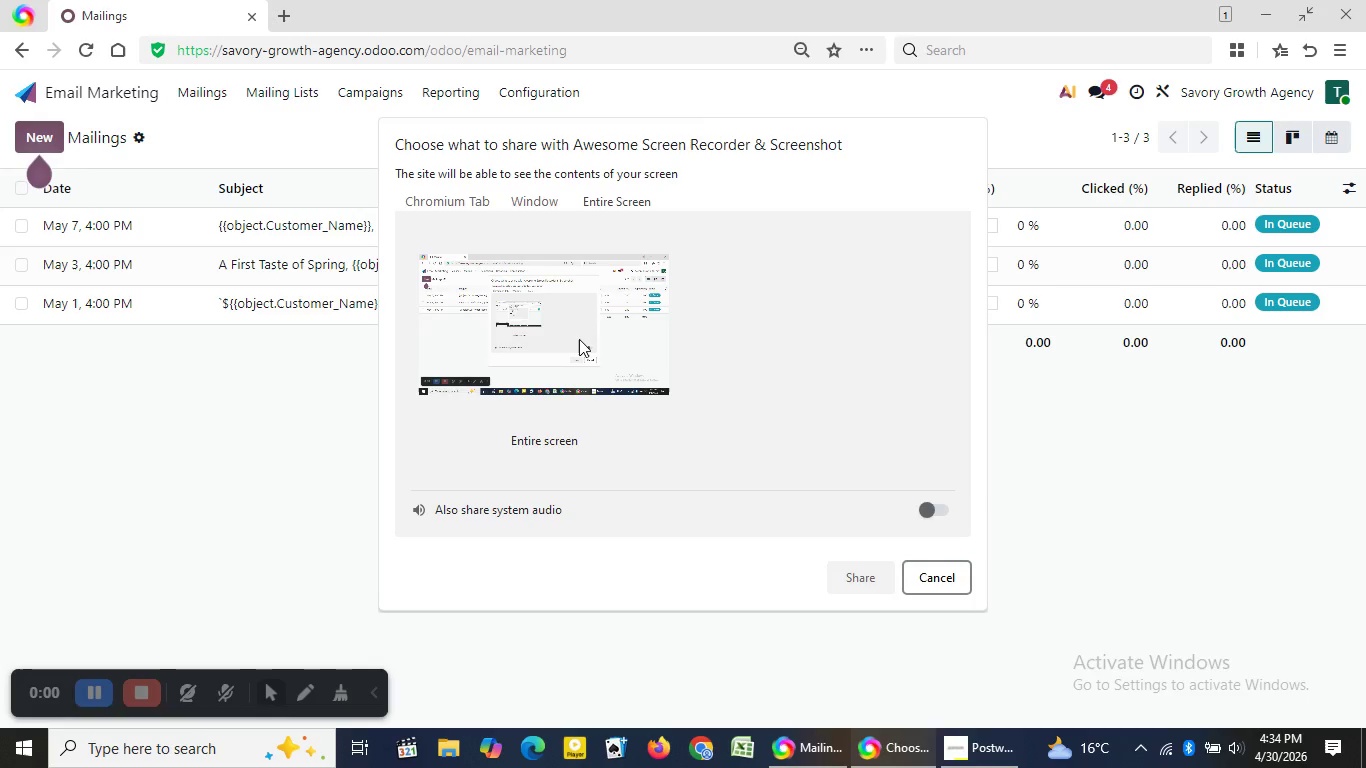 
wait(21.98)
 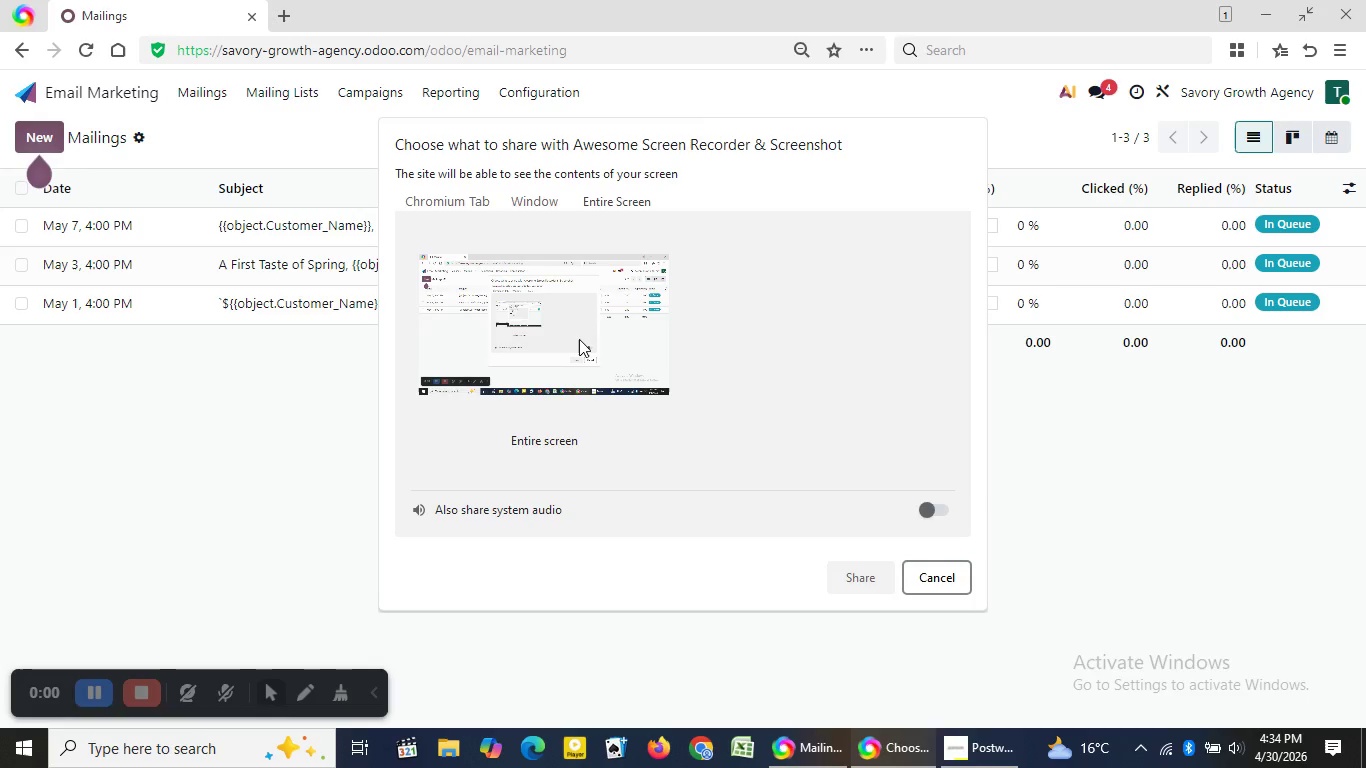 
left_click([523, 330])
 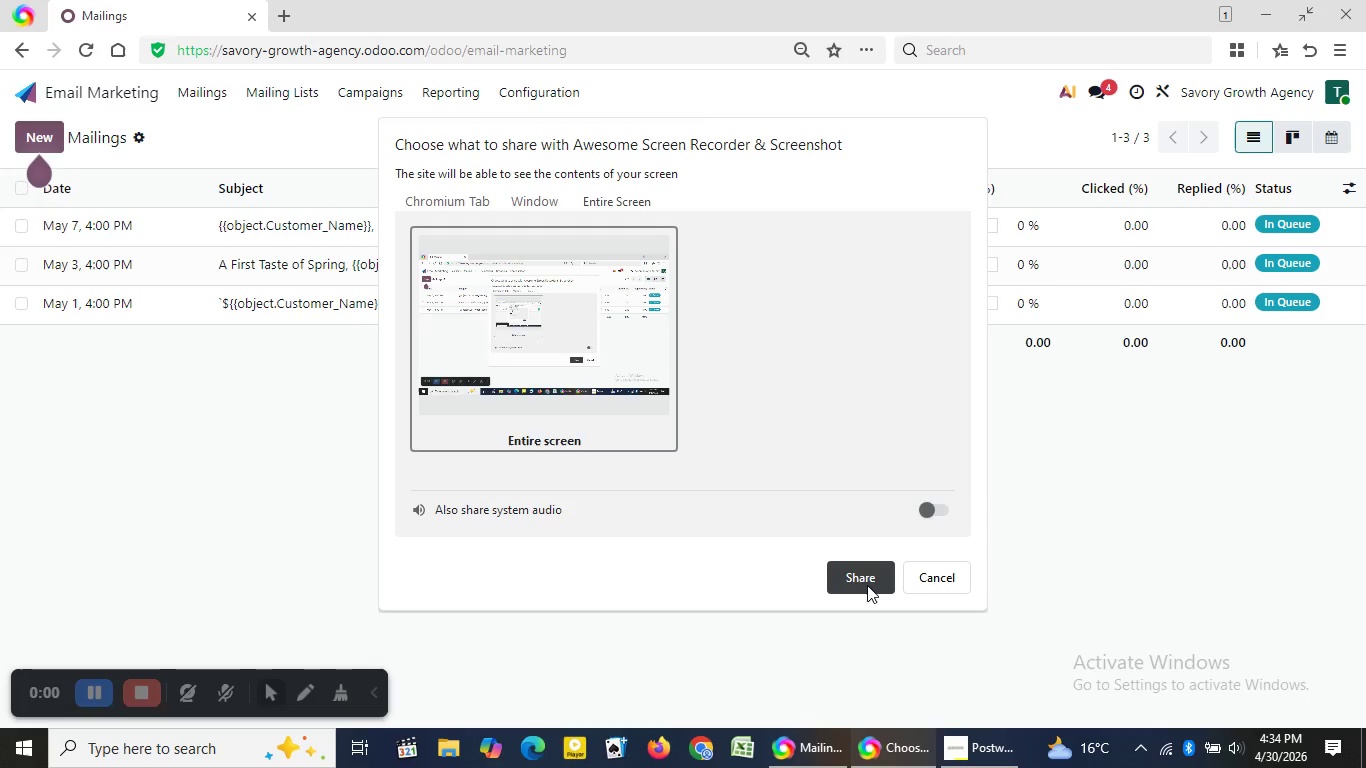 
left_click([867, 585])
 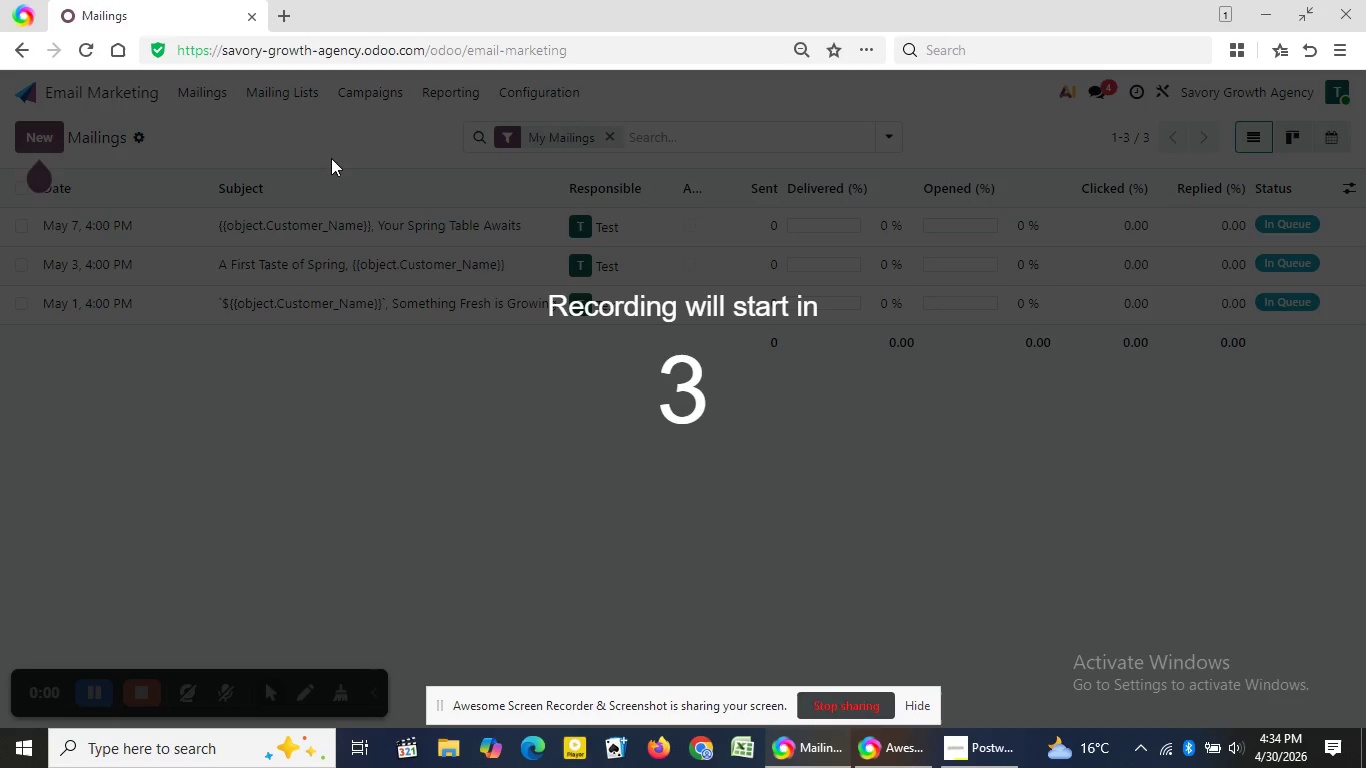 
wait(8.25)
 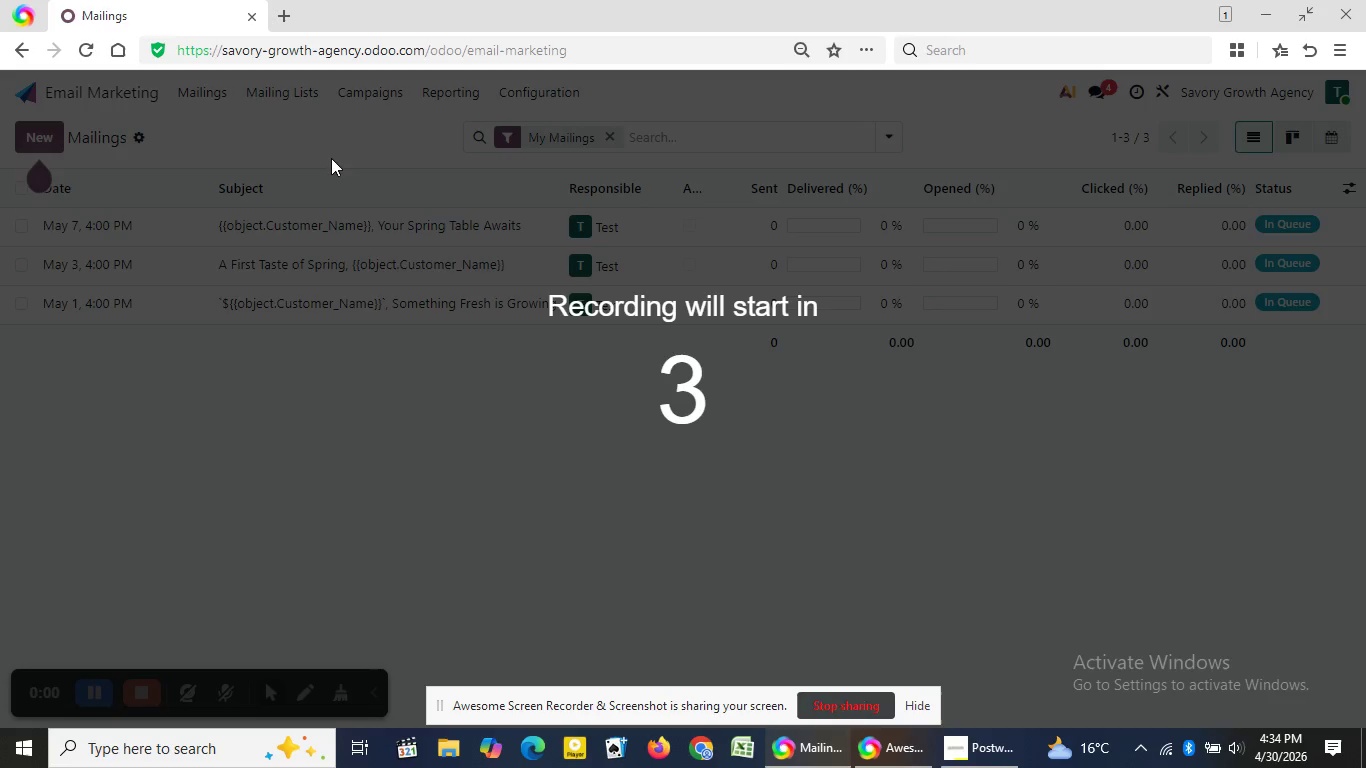 
left_click([297, 94])
 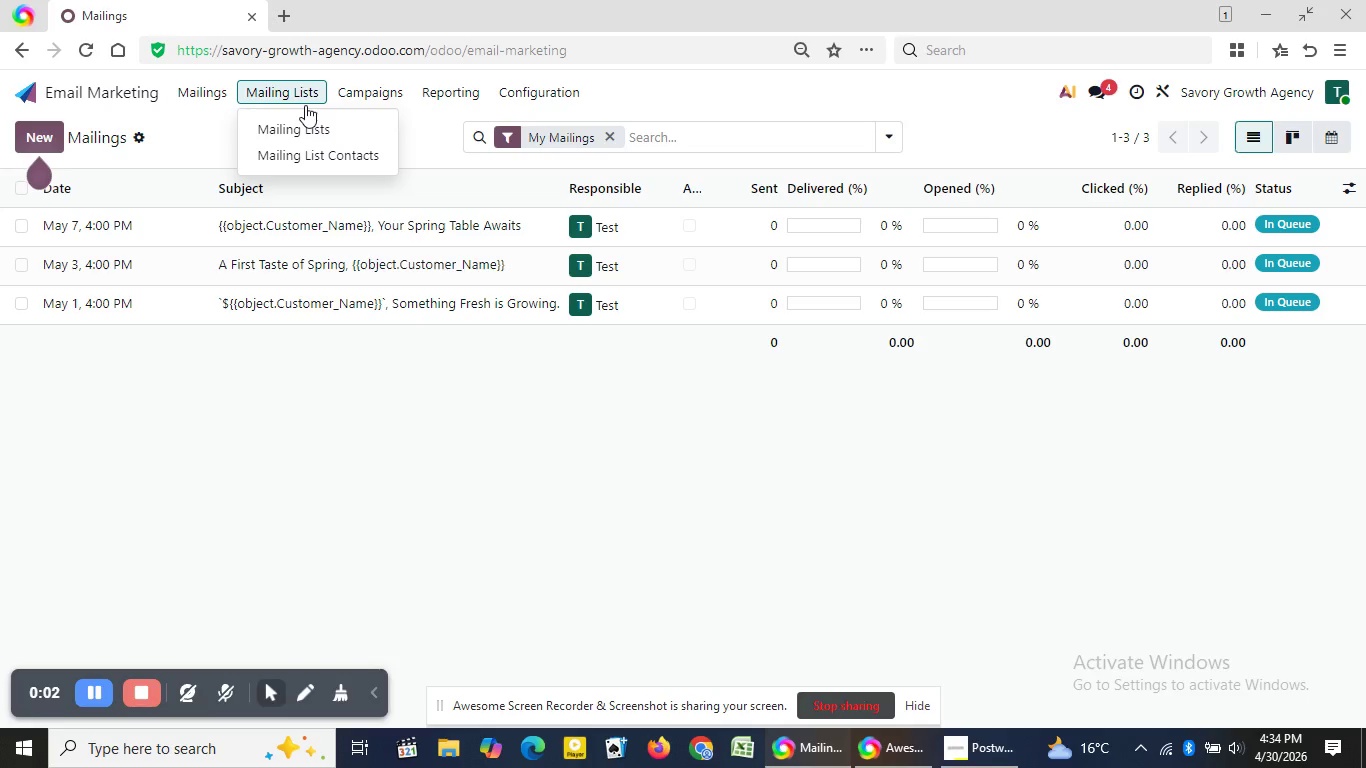 
left_click([321, 127])
 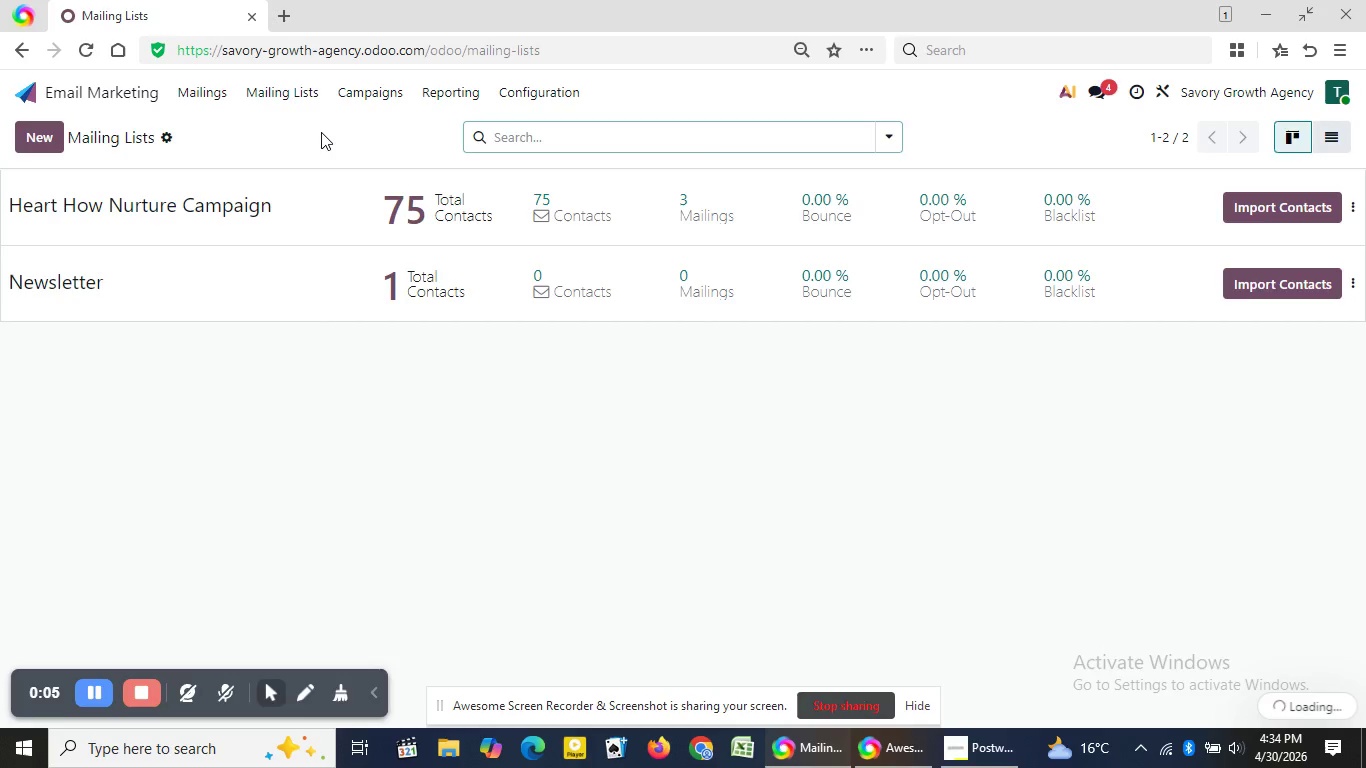 
left_click([269, 198])
 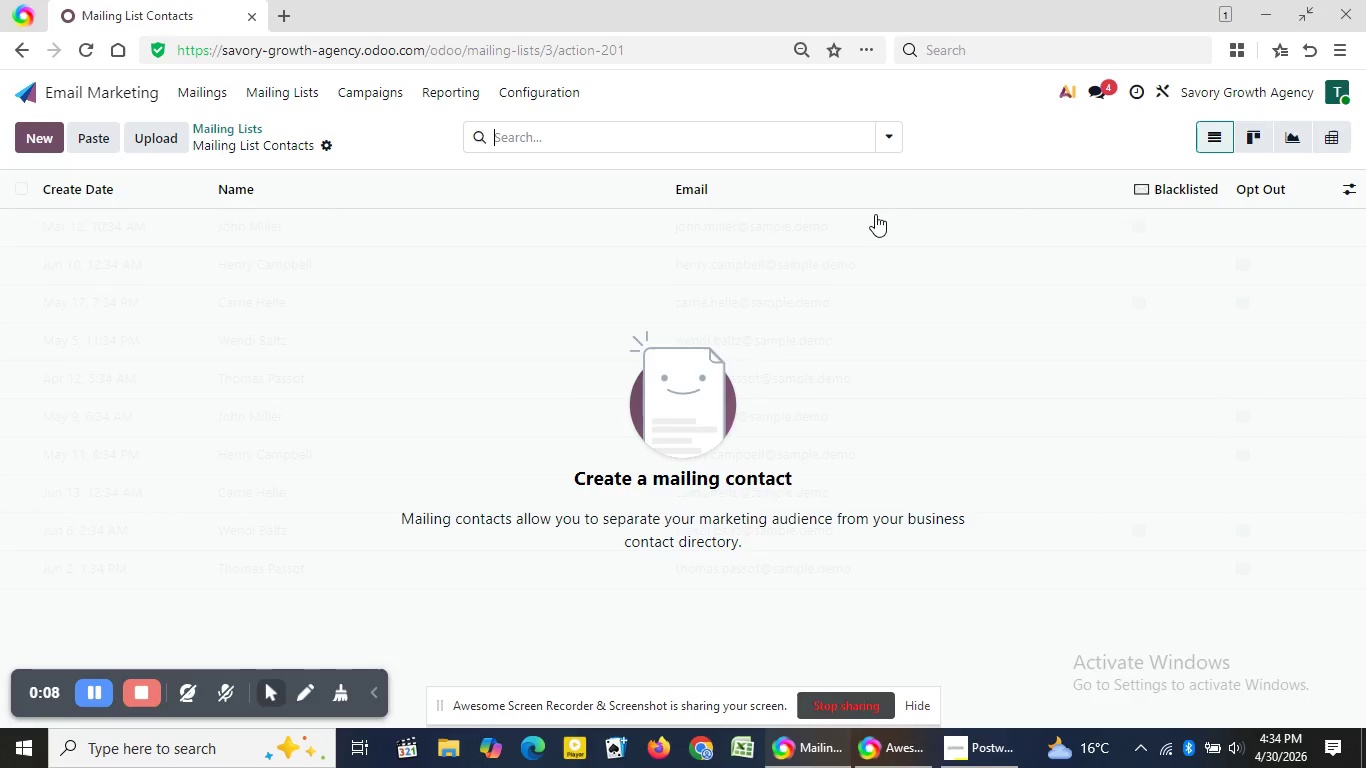 
wait(8.5)
 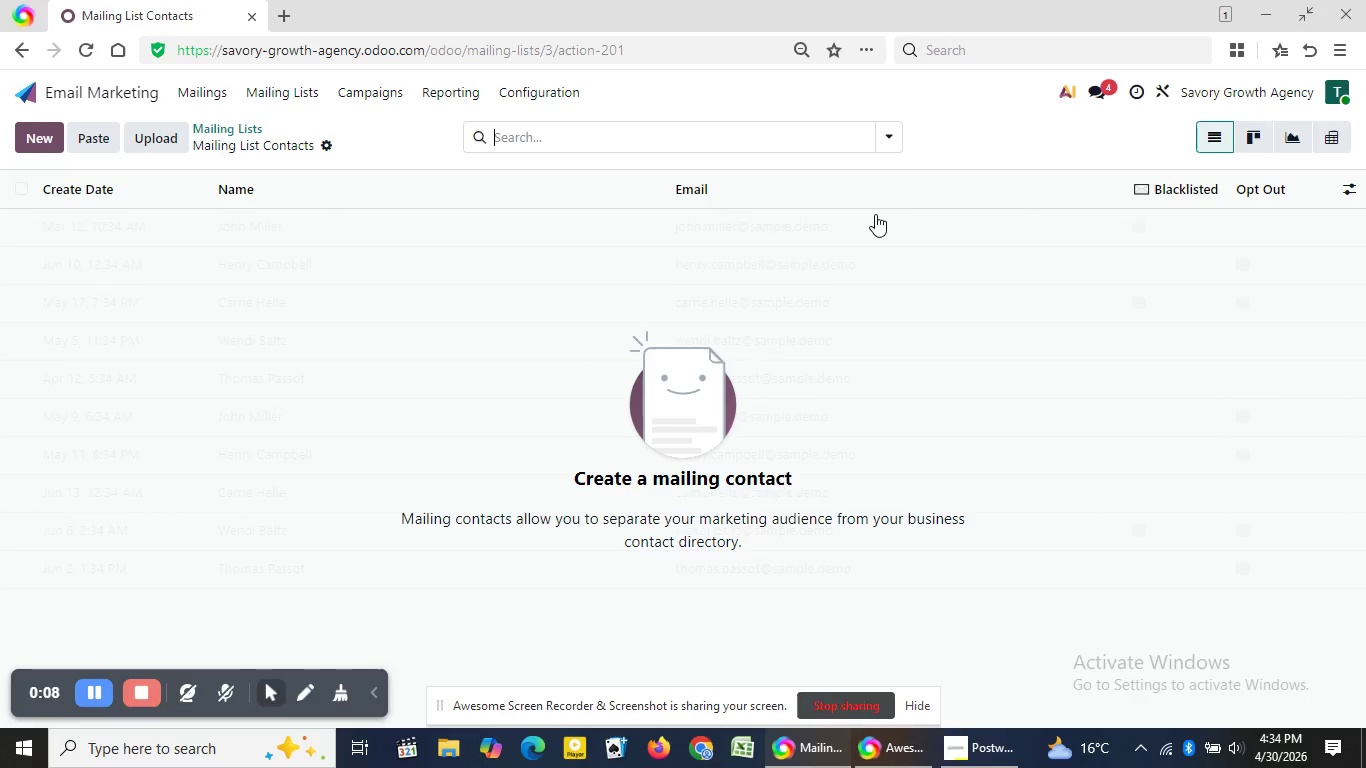 
left_click_drag(start_coordinate=[1358, 237], to_coordinate=[1361, 378])
 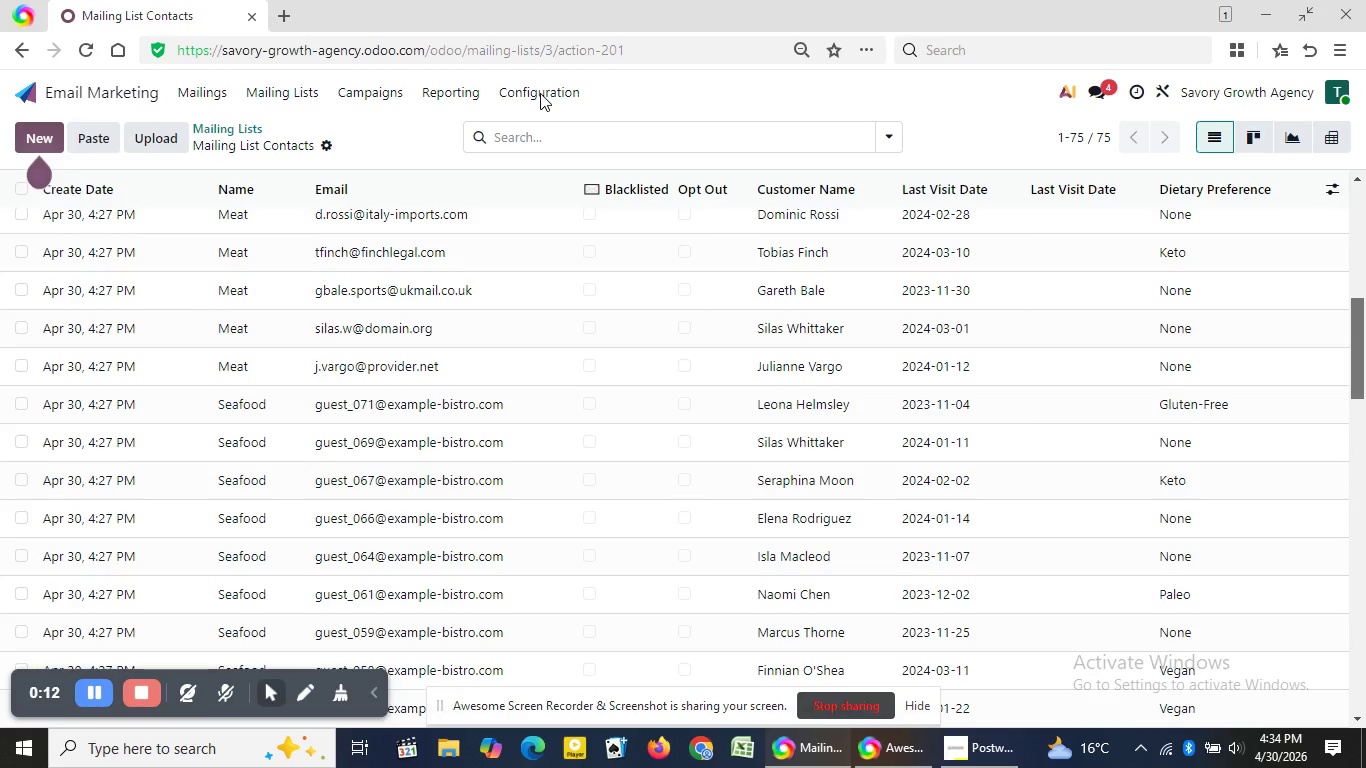 
wait(7.78)
 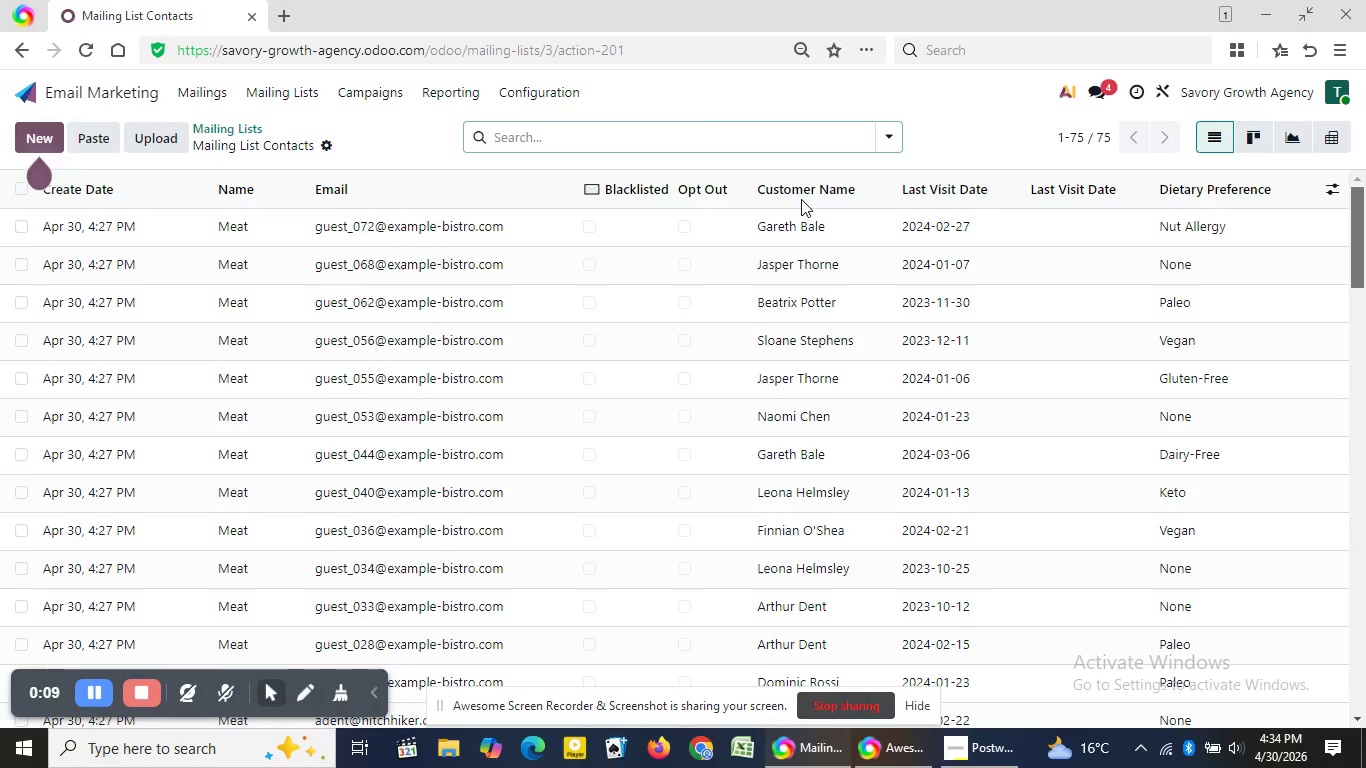 
left_click([539, 96])
 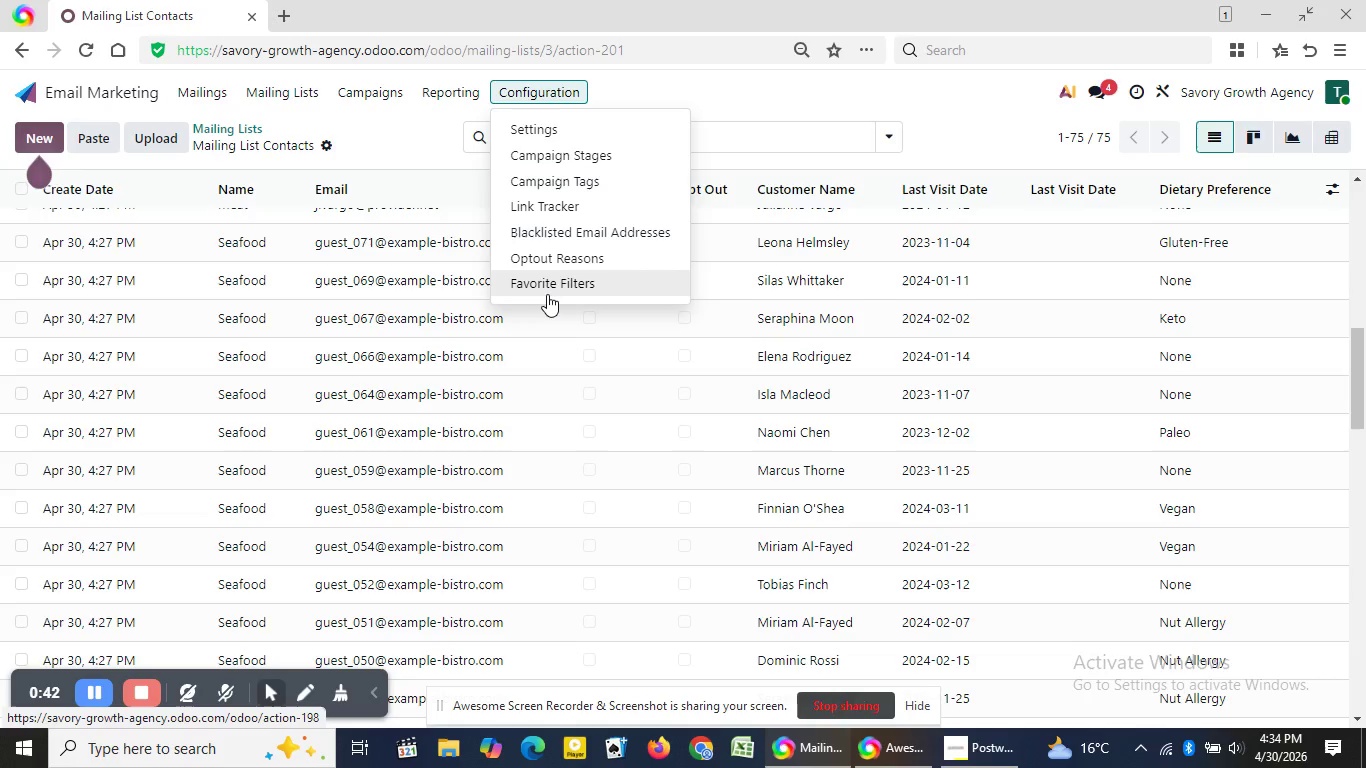 
wait(23.34)
 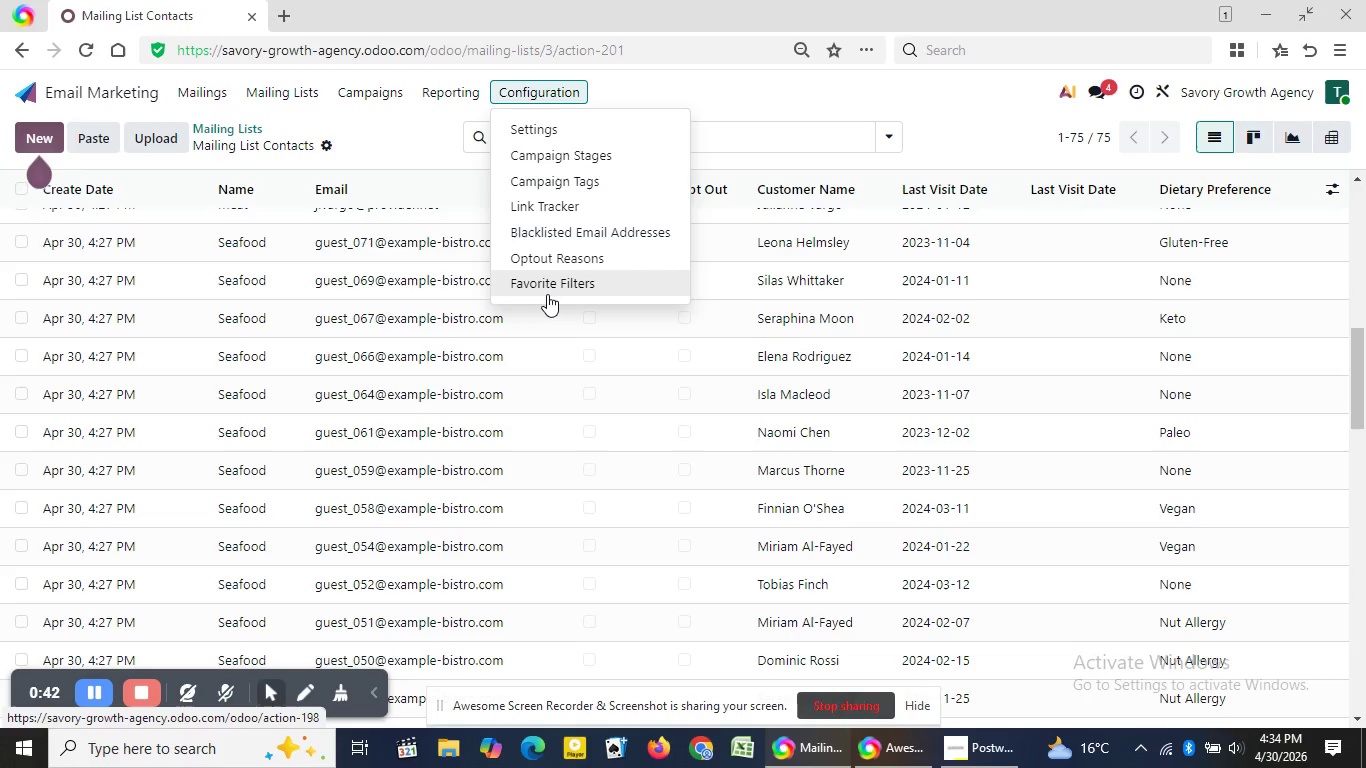 
left_click([561, 282])
 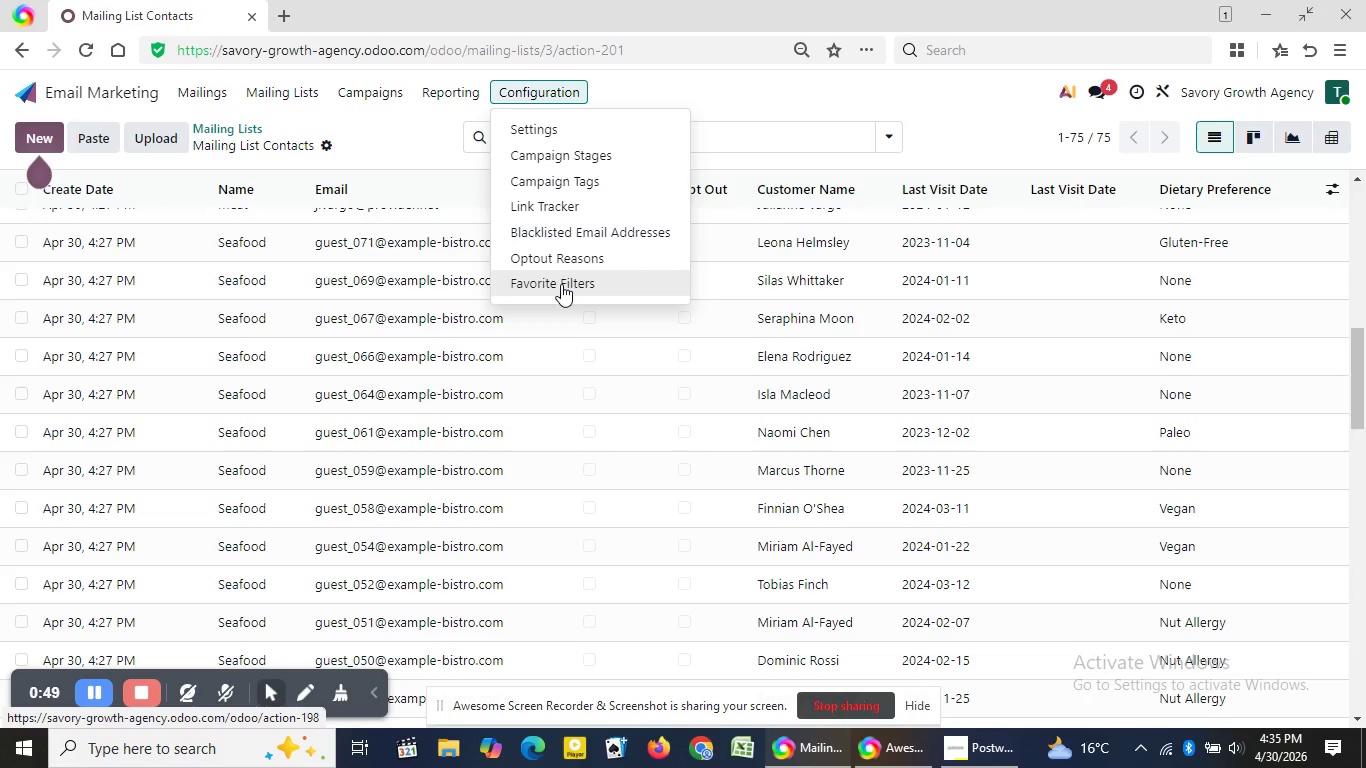 
left_click([560, 286])
 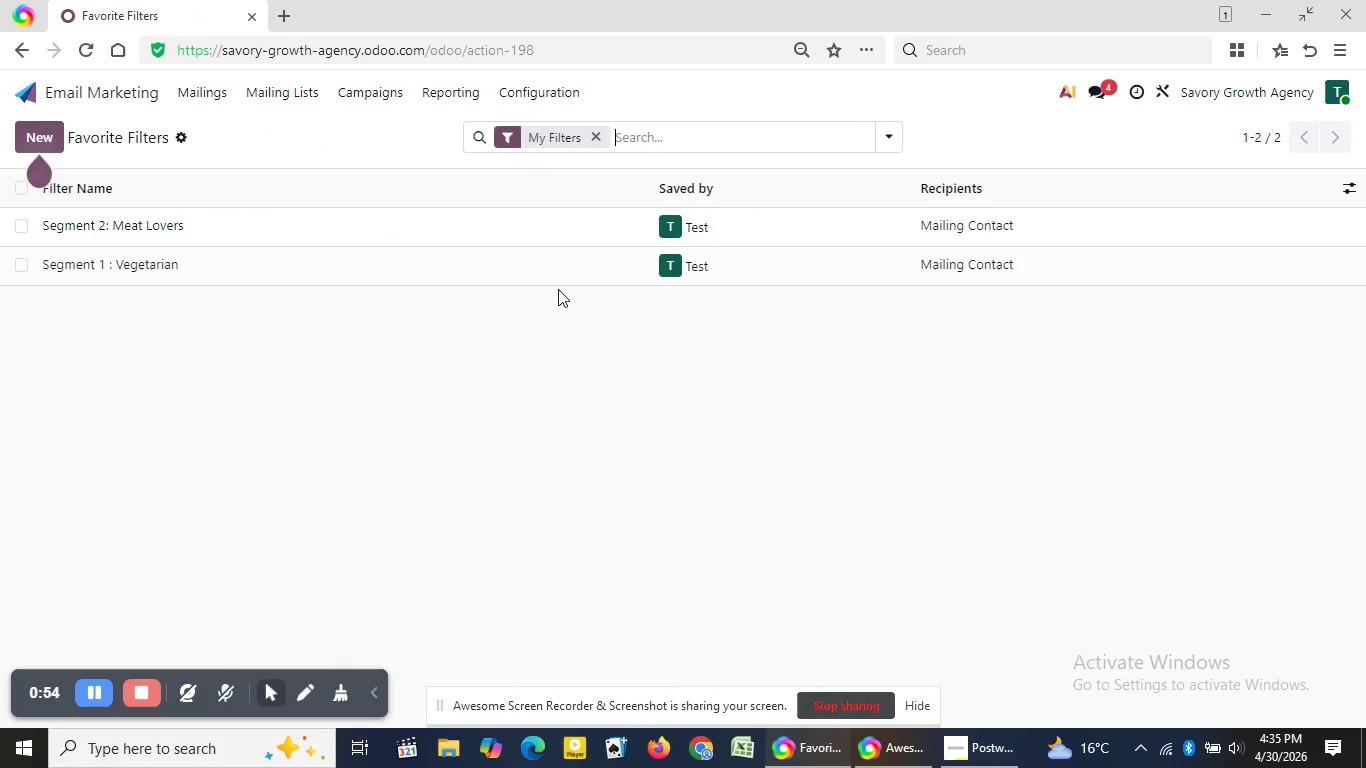 
left_click([144, 266])
 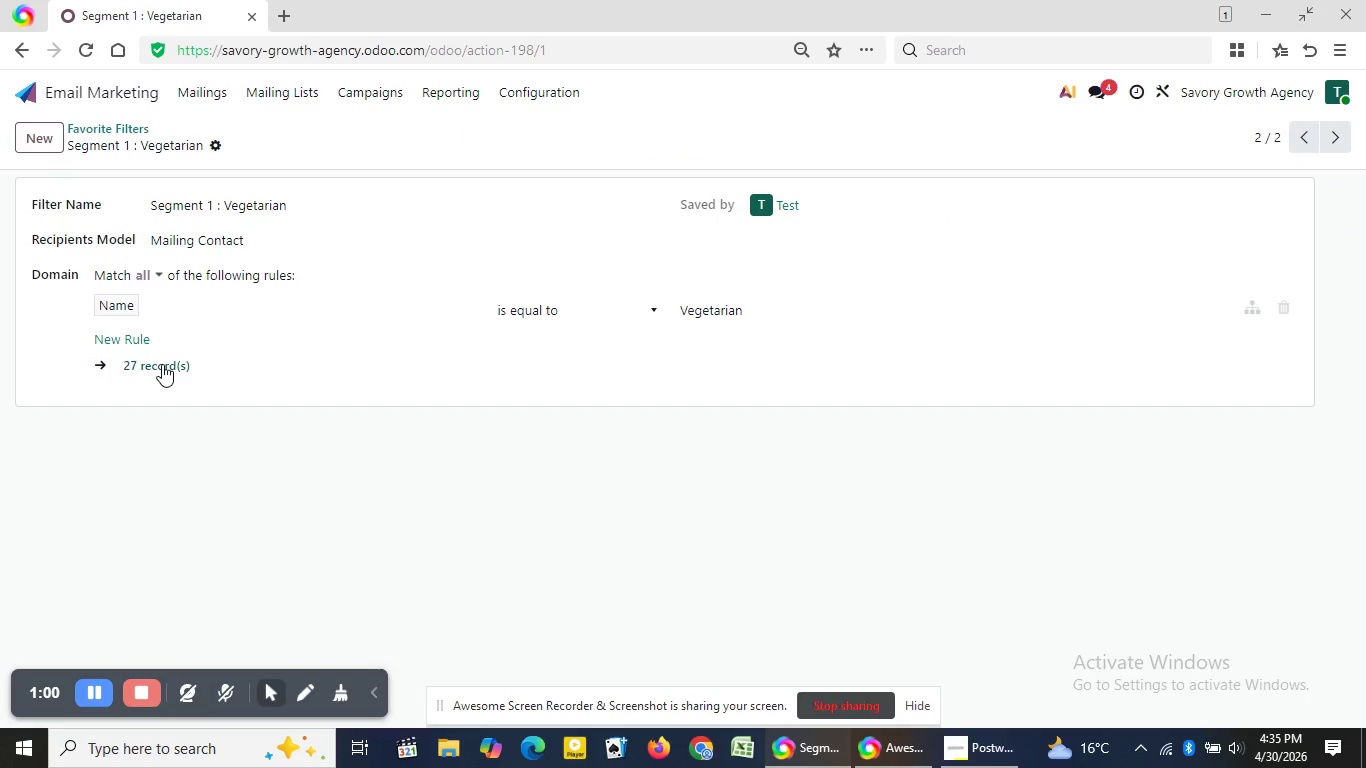 
left_click([162, 364])
 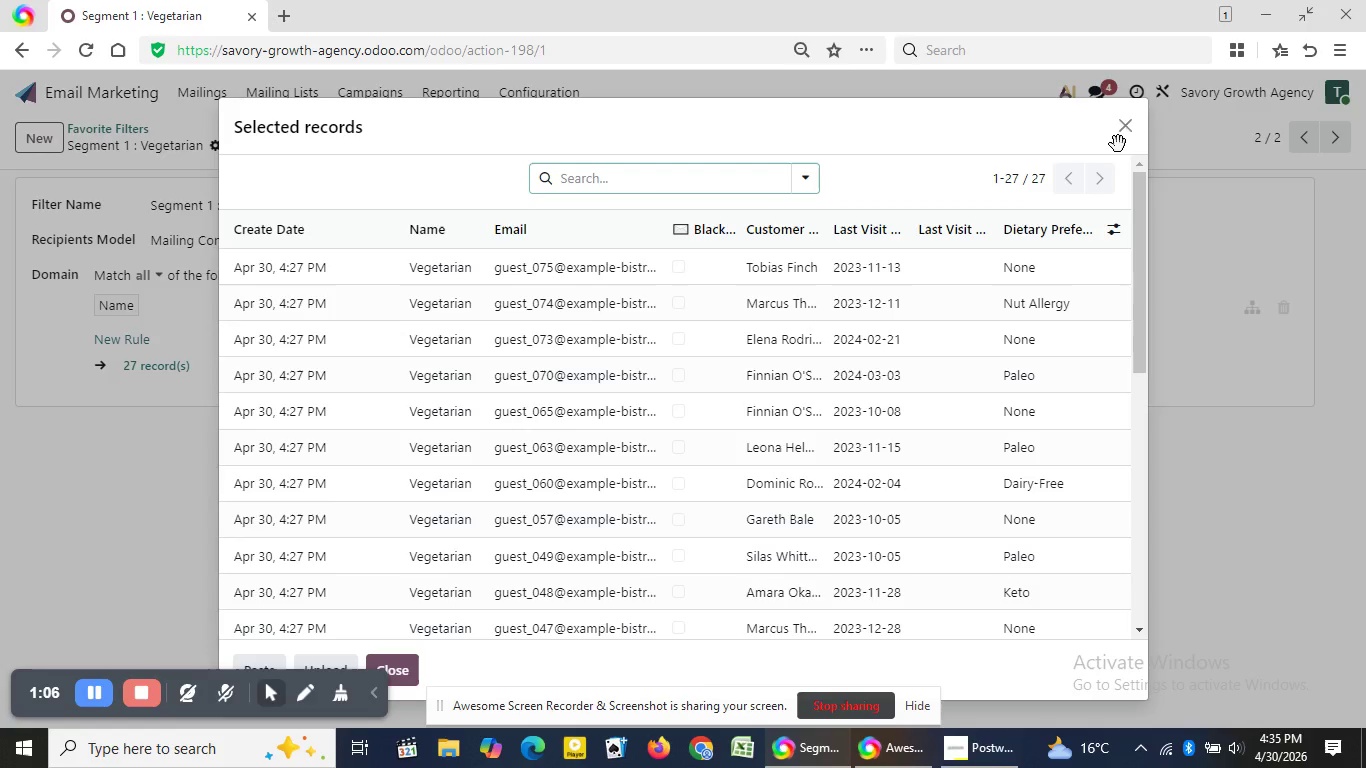 
wait(5.97)
 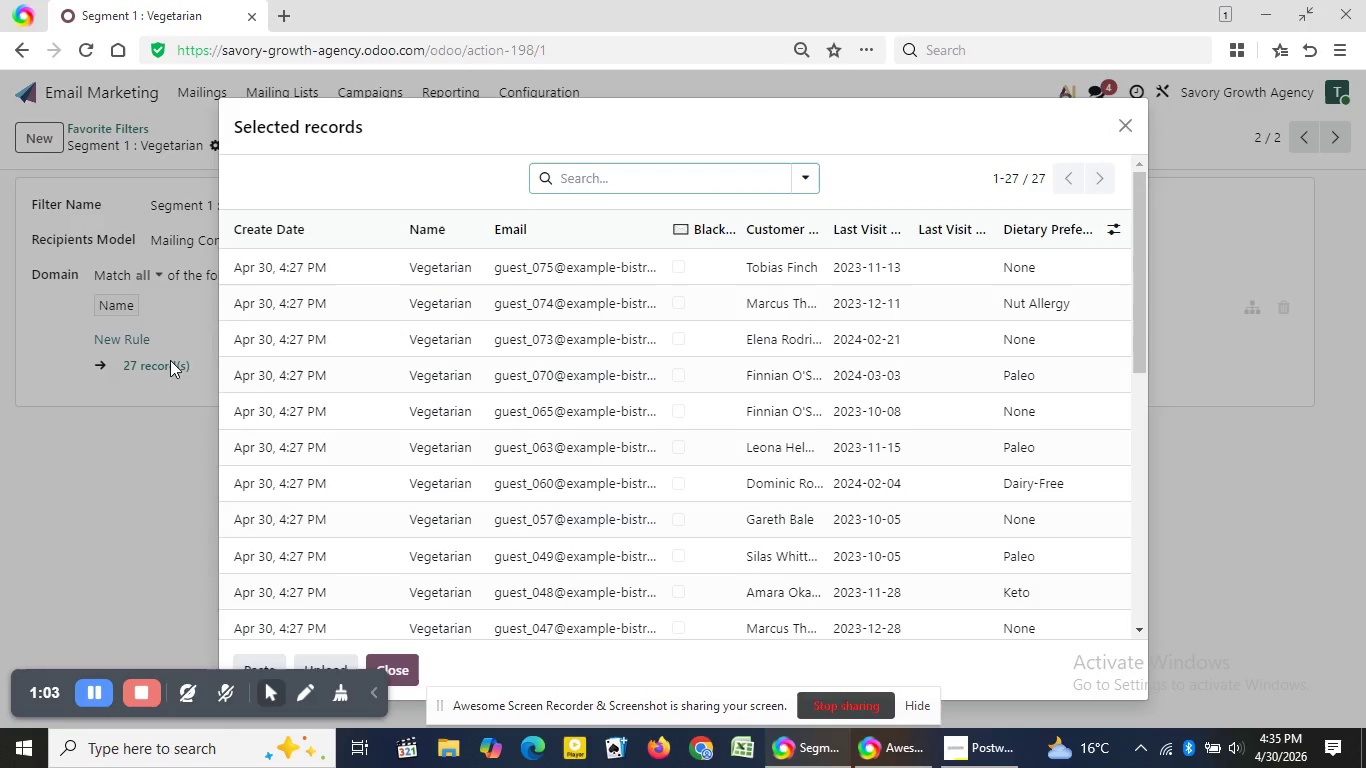 
left_click([1131, 129])
 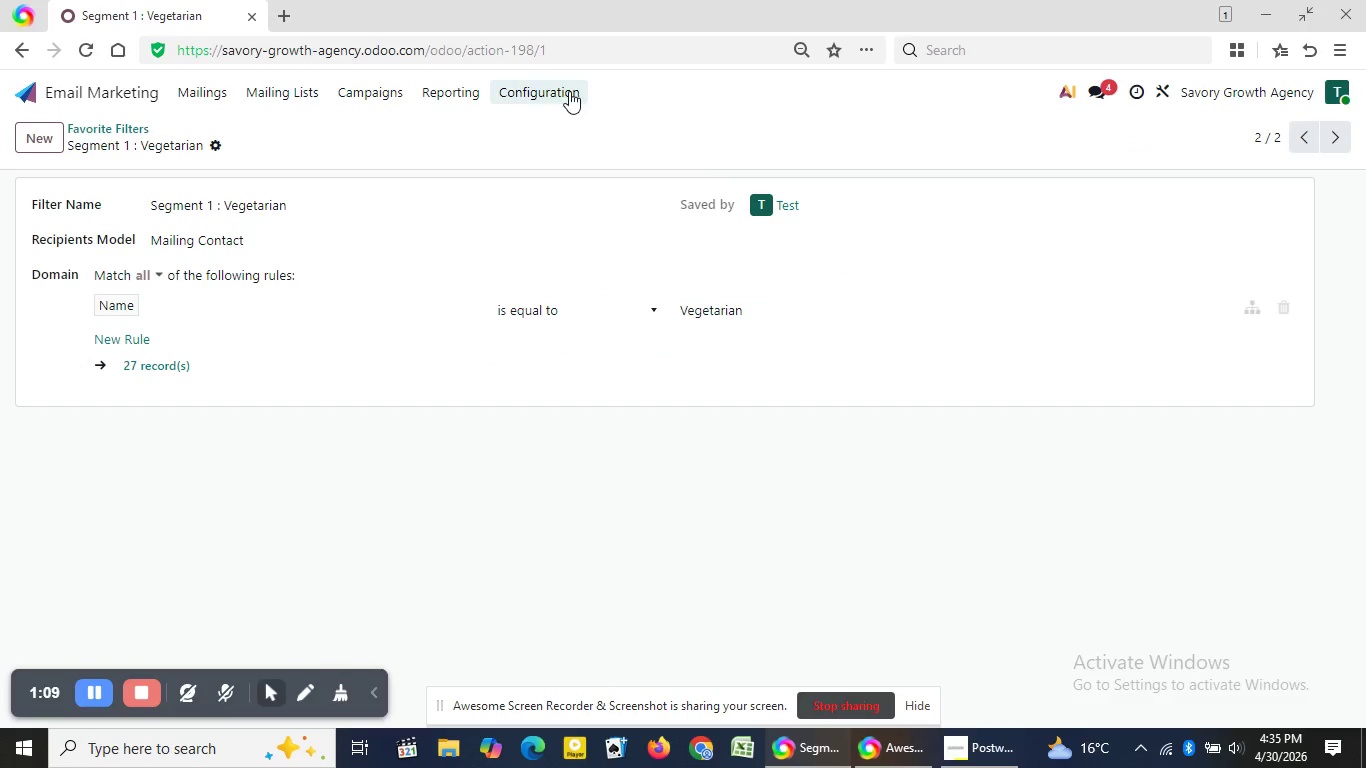 
left_click([569, 91])
 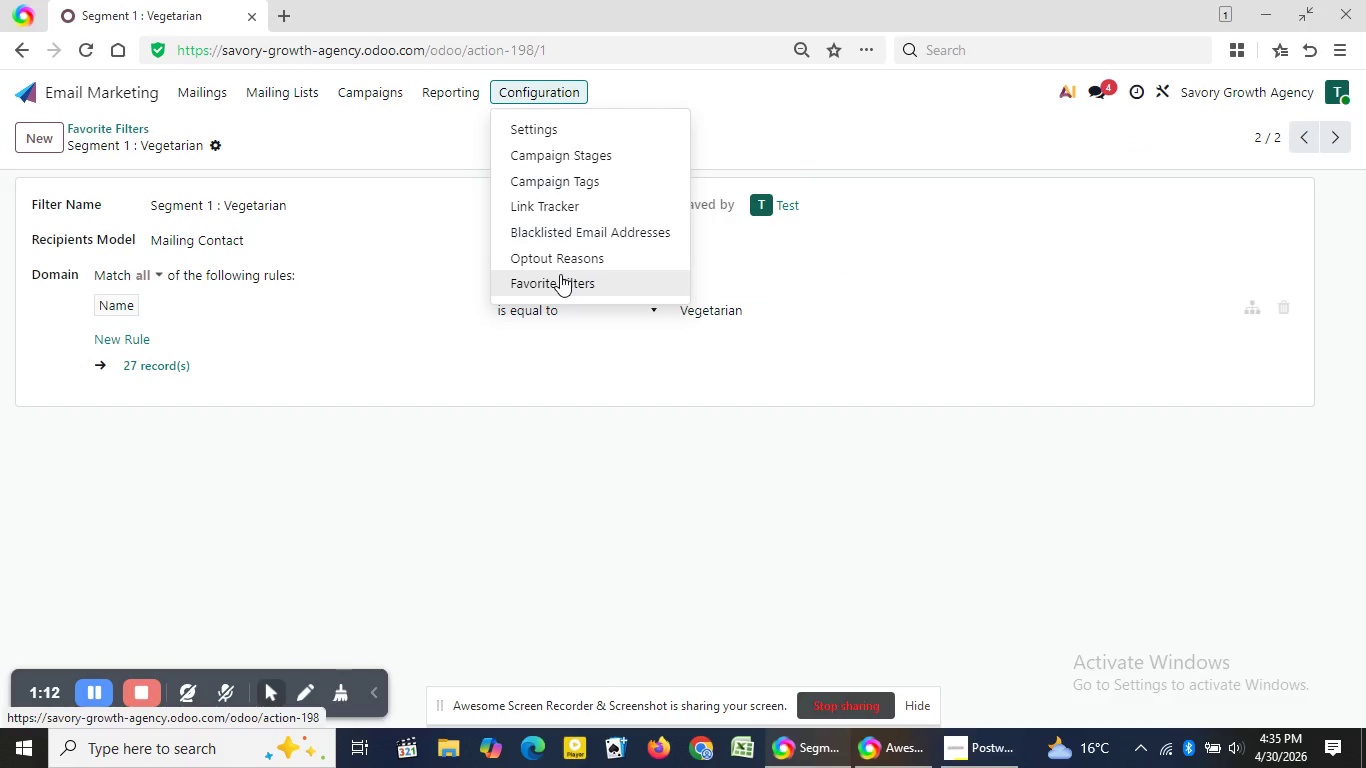 
left_click([560, 274])
 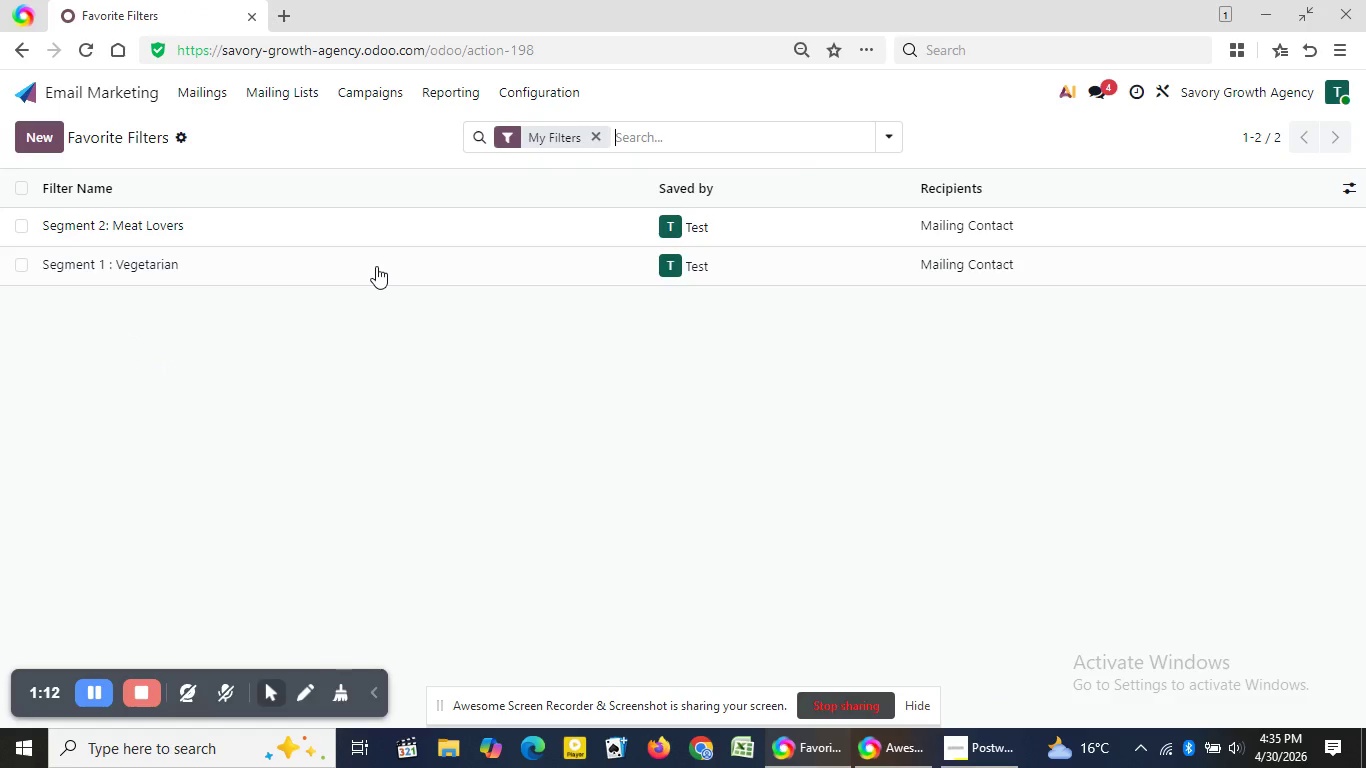 
left_click([145, 224])
 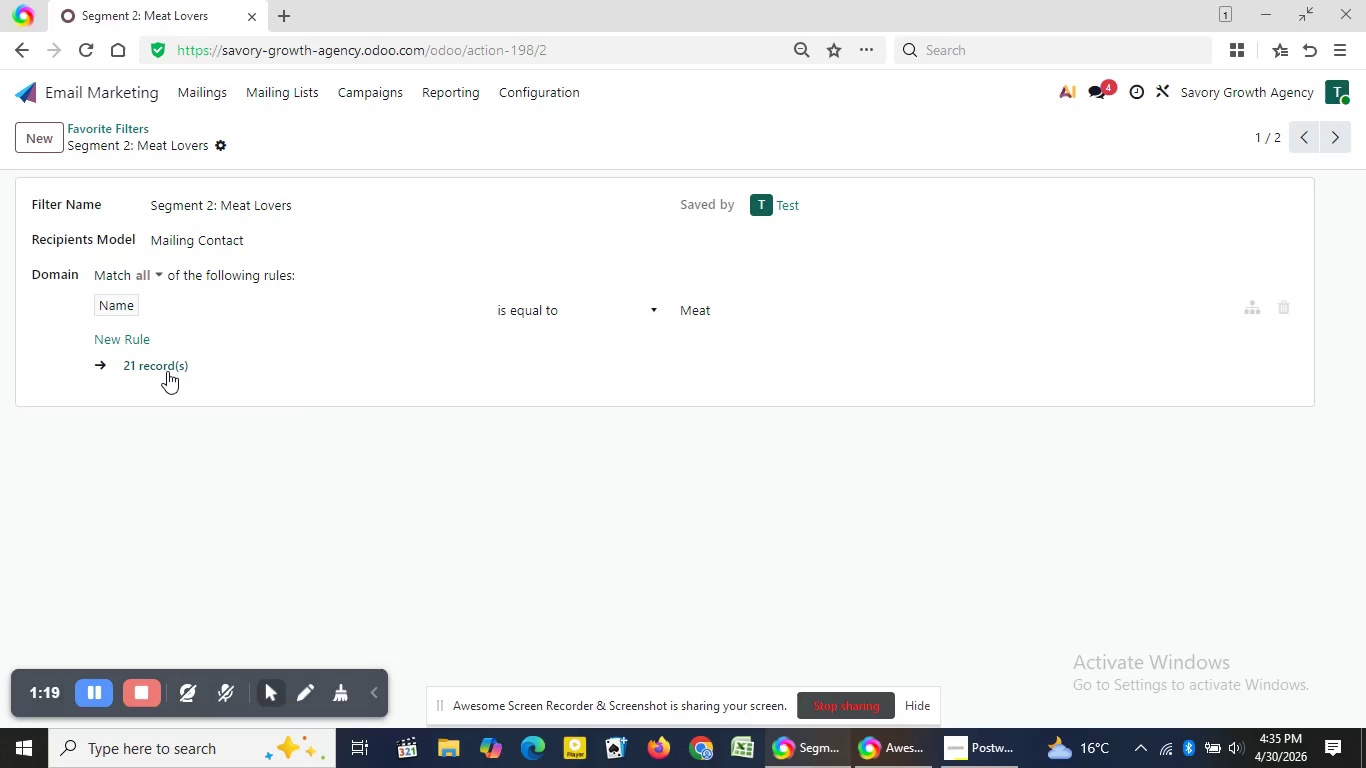 
wait(5.62)
 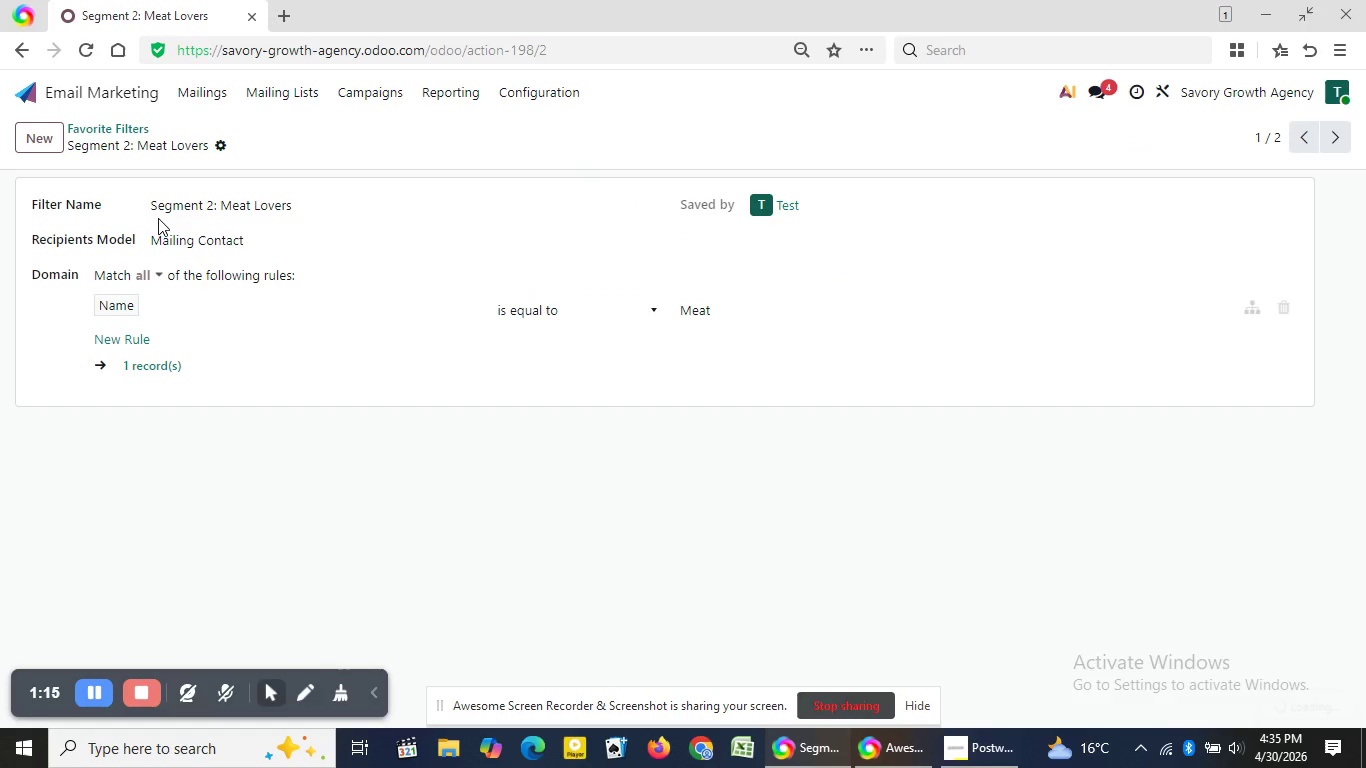 
left_click([167, 371])
 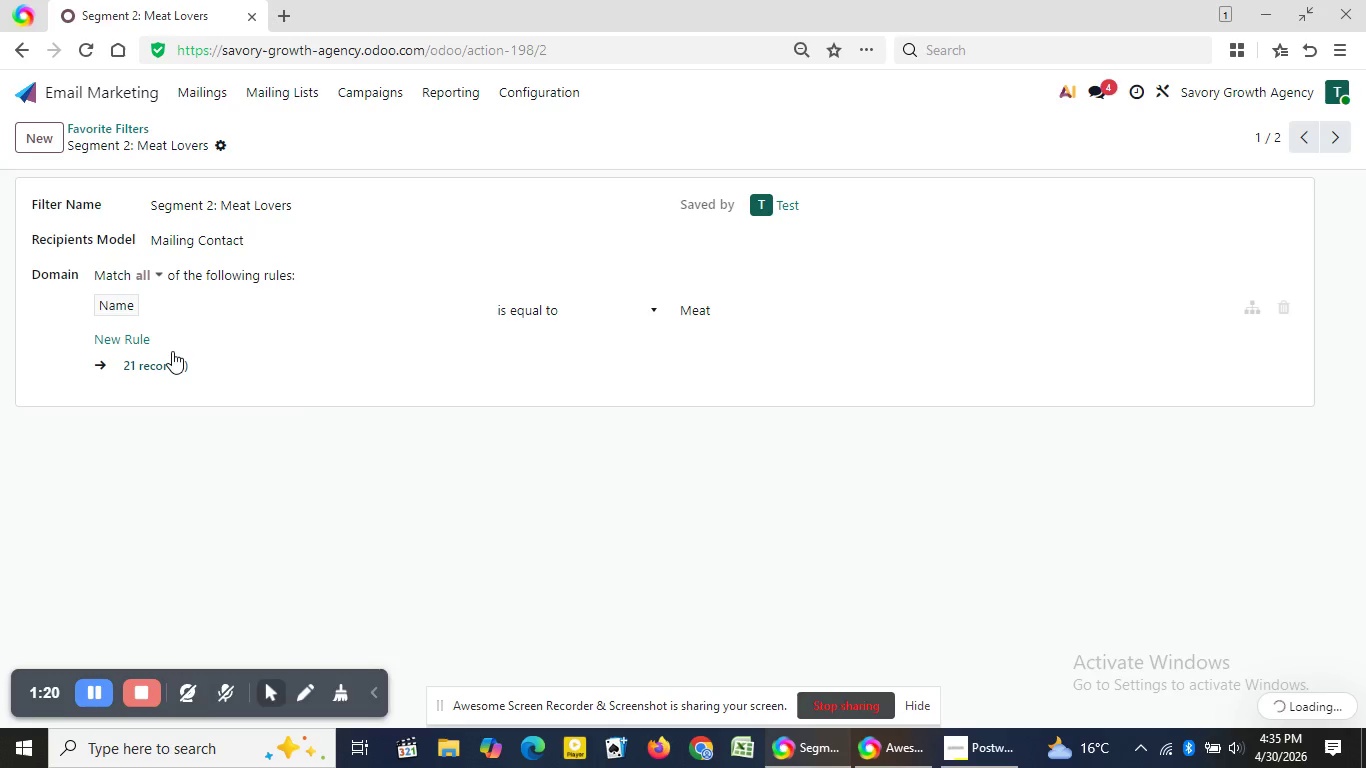 
left_click([162, 358])
 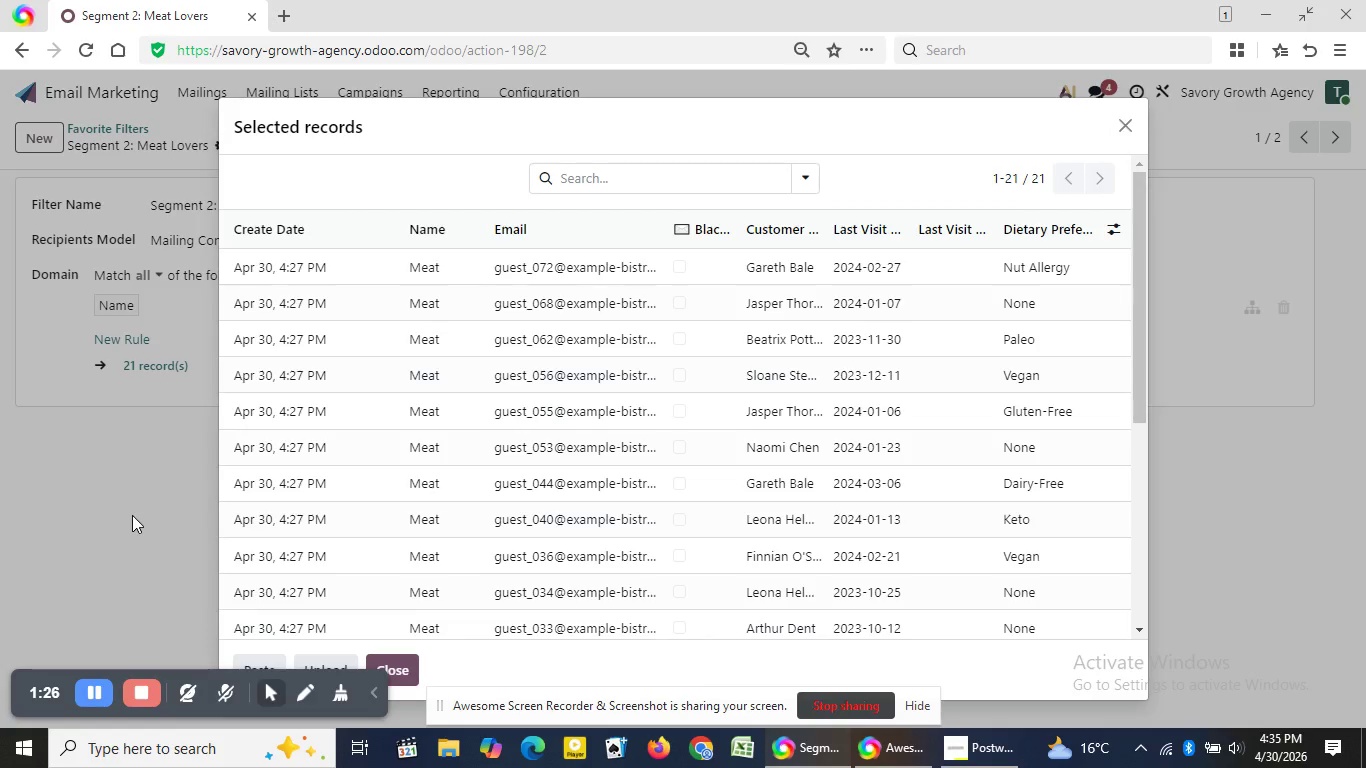 
left_click([132, 515])
 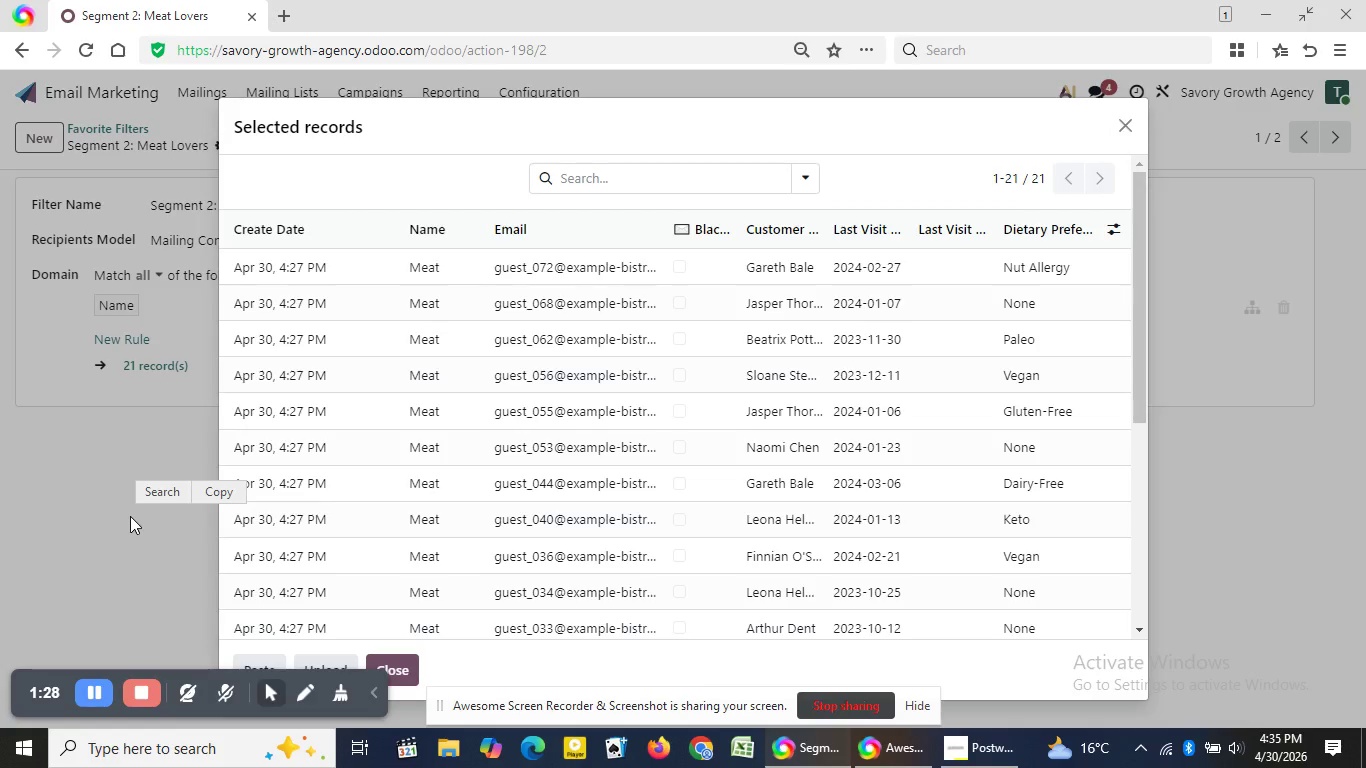 
double_click([132, 515])
 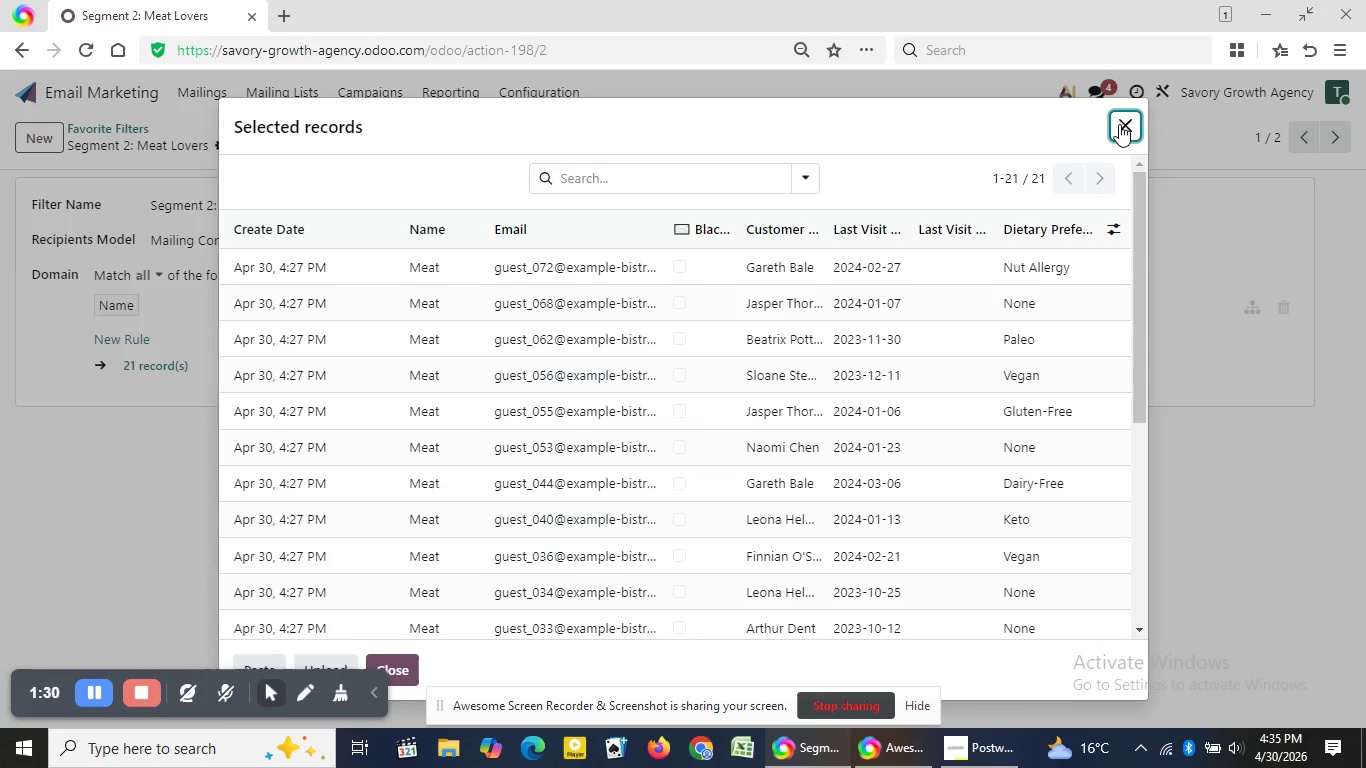 
left_click([1119, 124])
 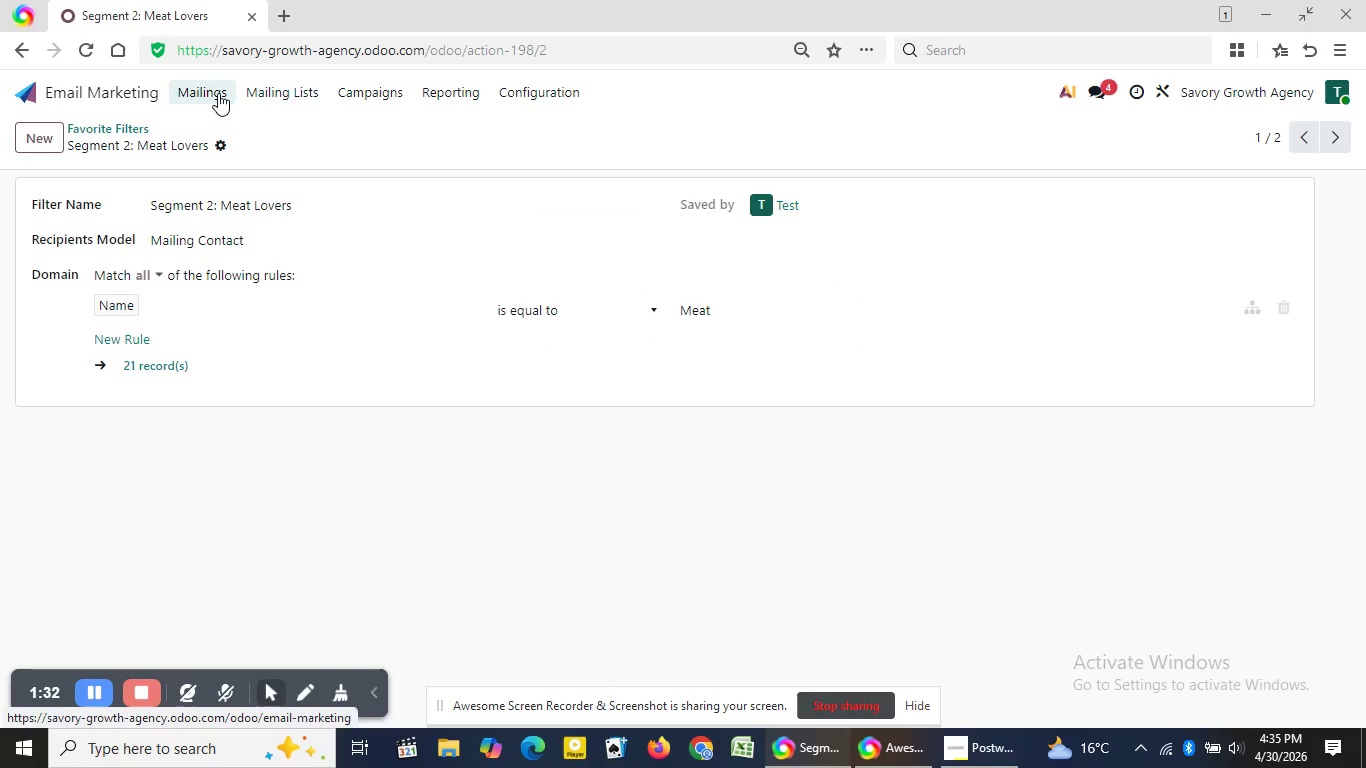 
left_click([218, 93])
 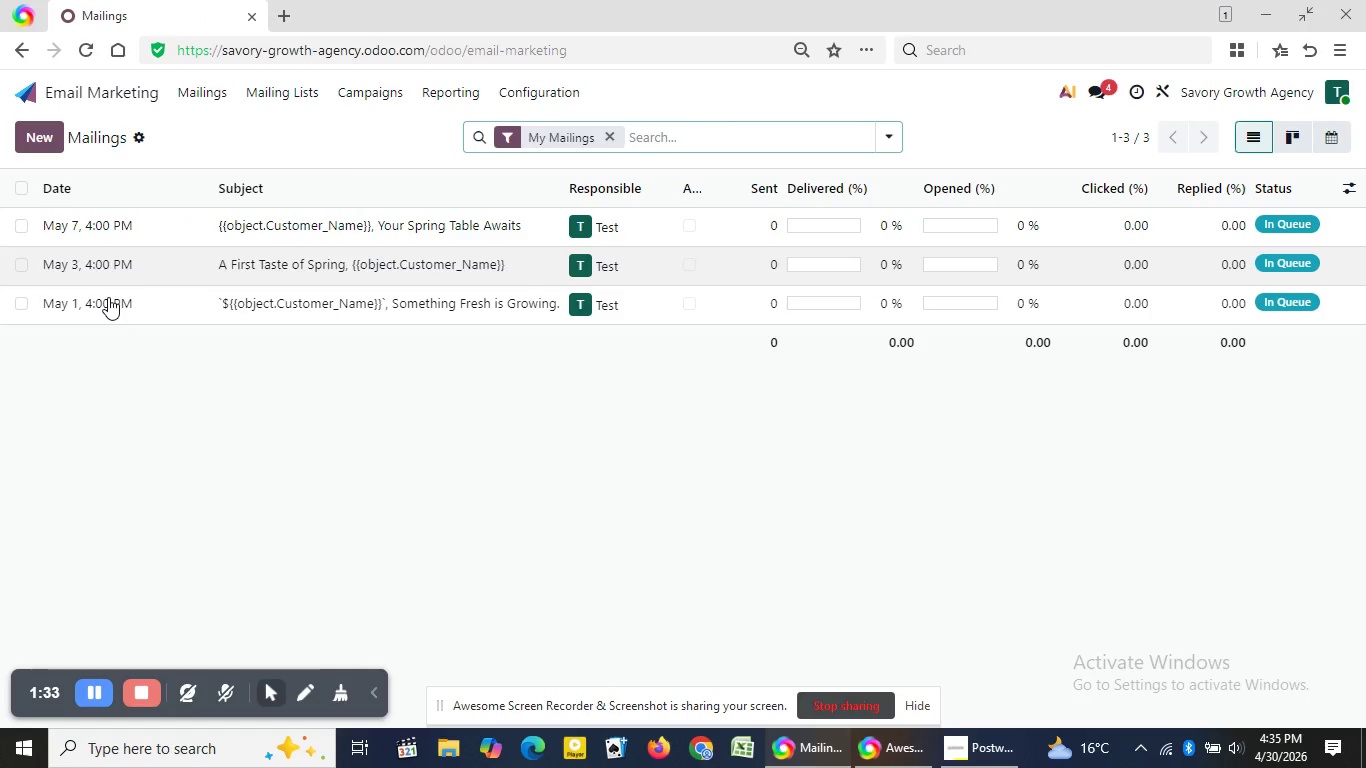 
left_click([109, 301])
 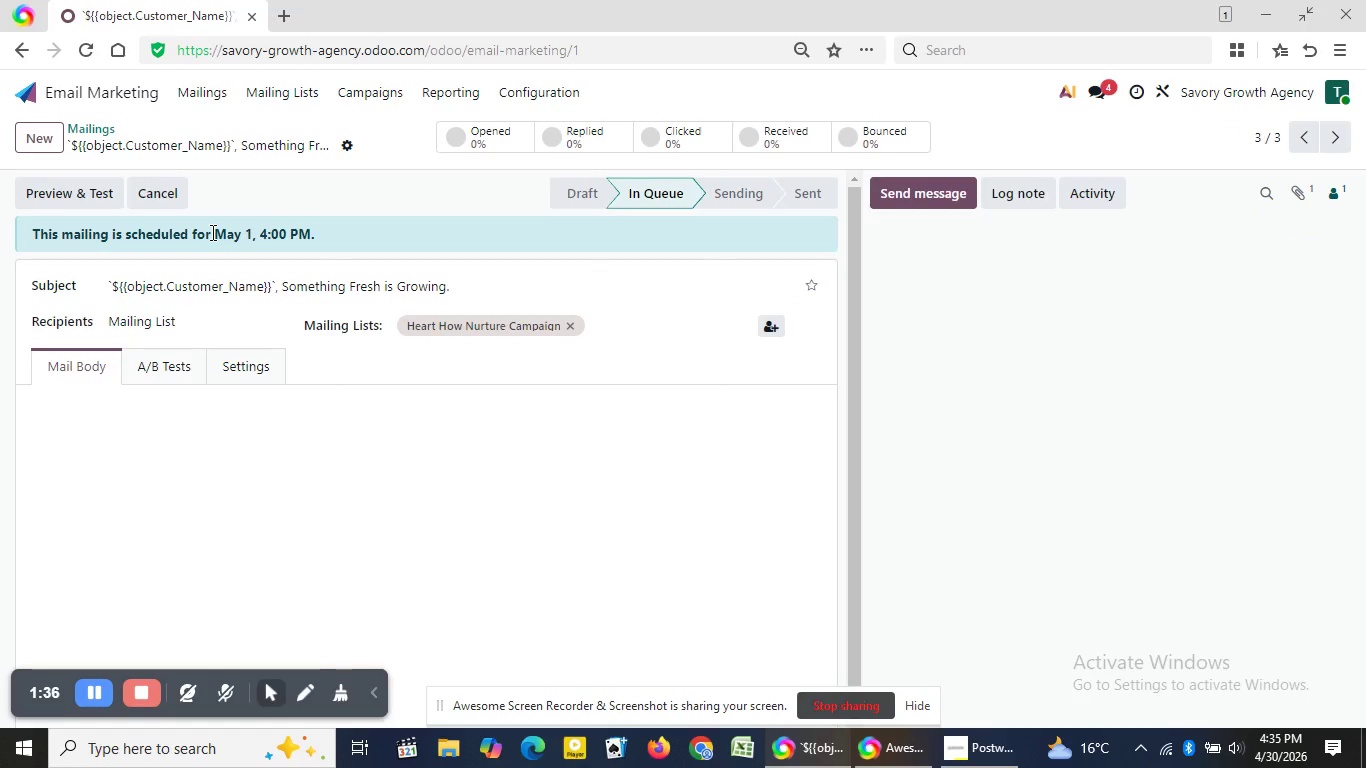 
mouse_move([256, 231])
 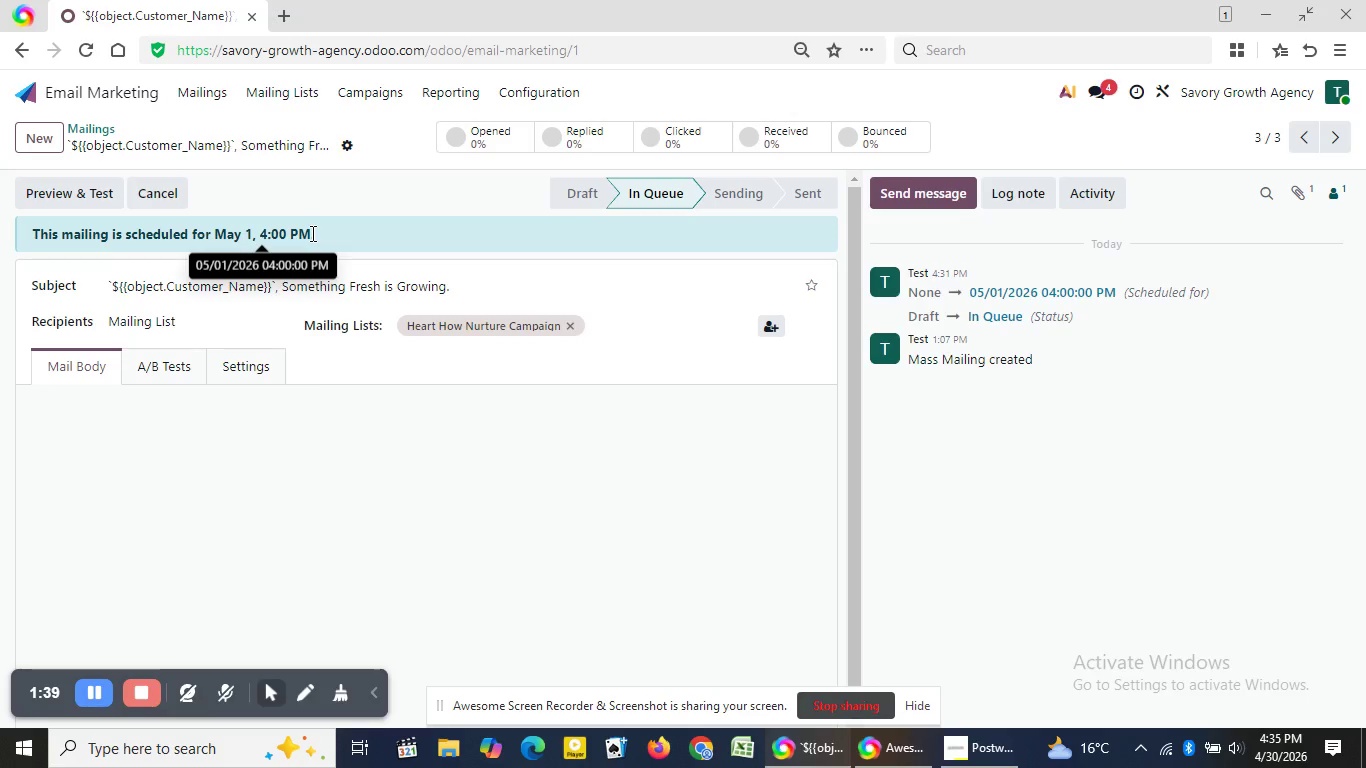 
left_click_drag(start_coordinate=[219, 232], to_coordinate=[311, 233])
 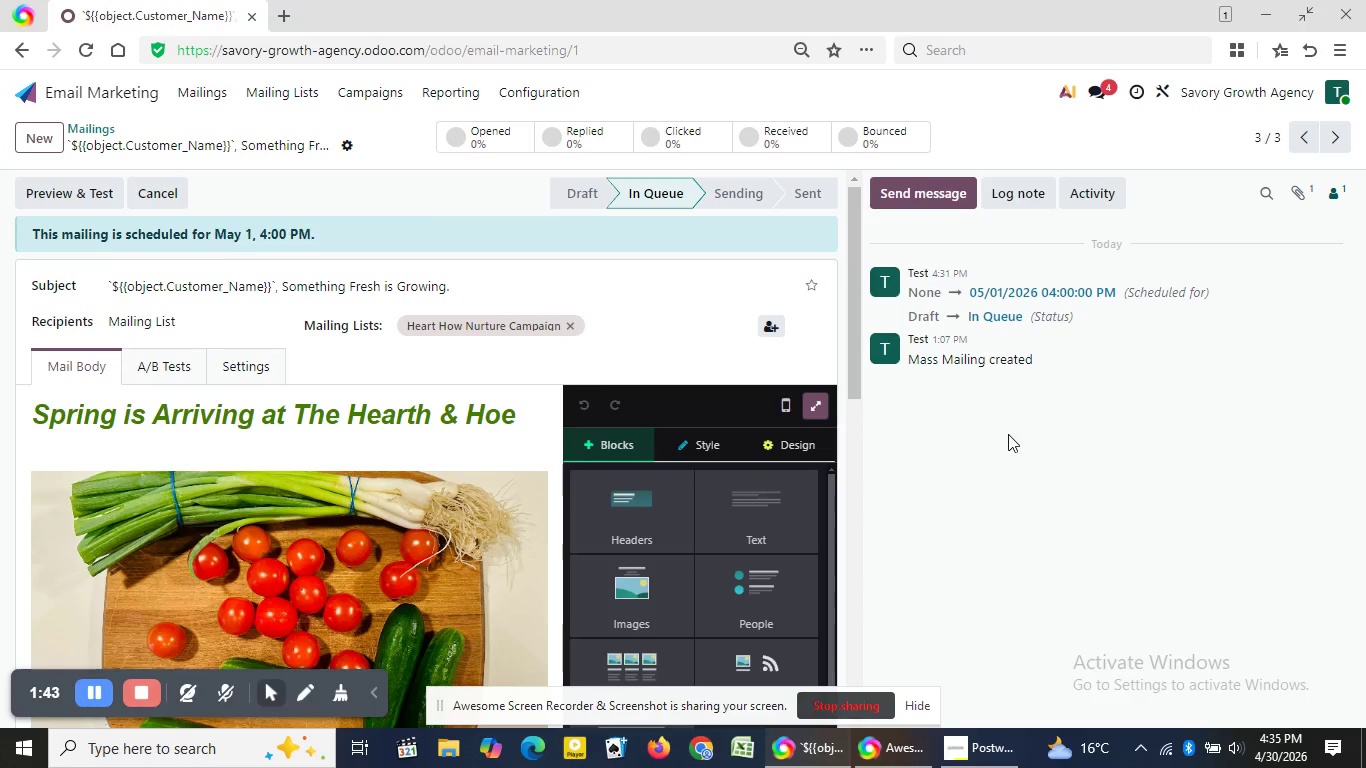 
left_click([1008, 433])
 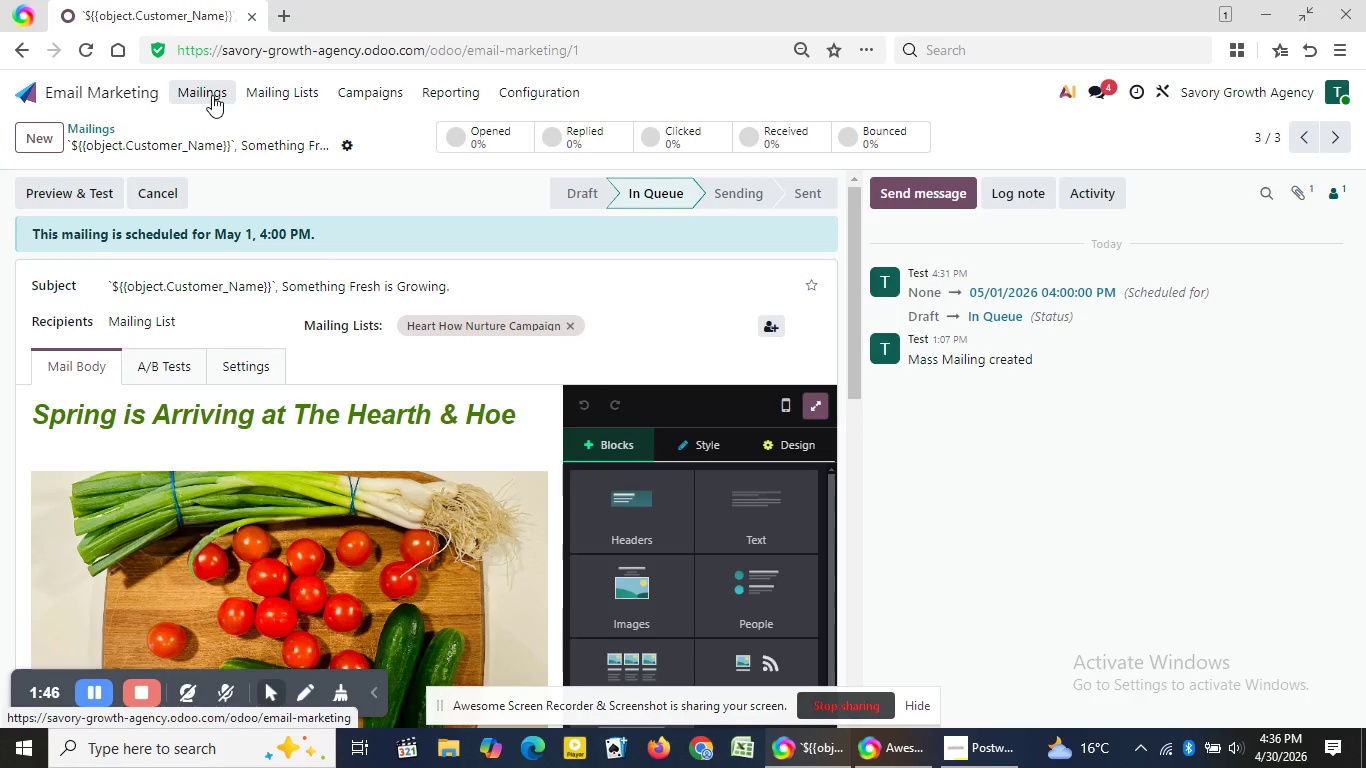 
left_click([212, 95])
 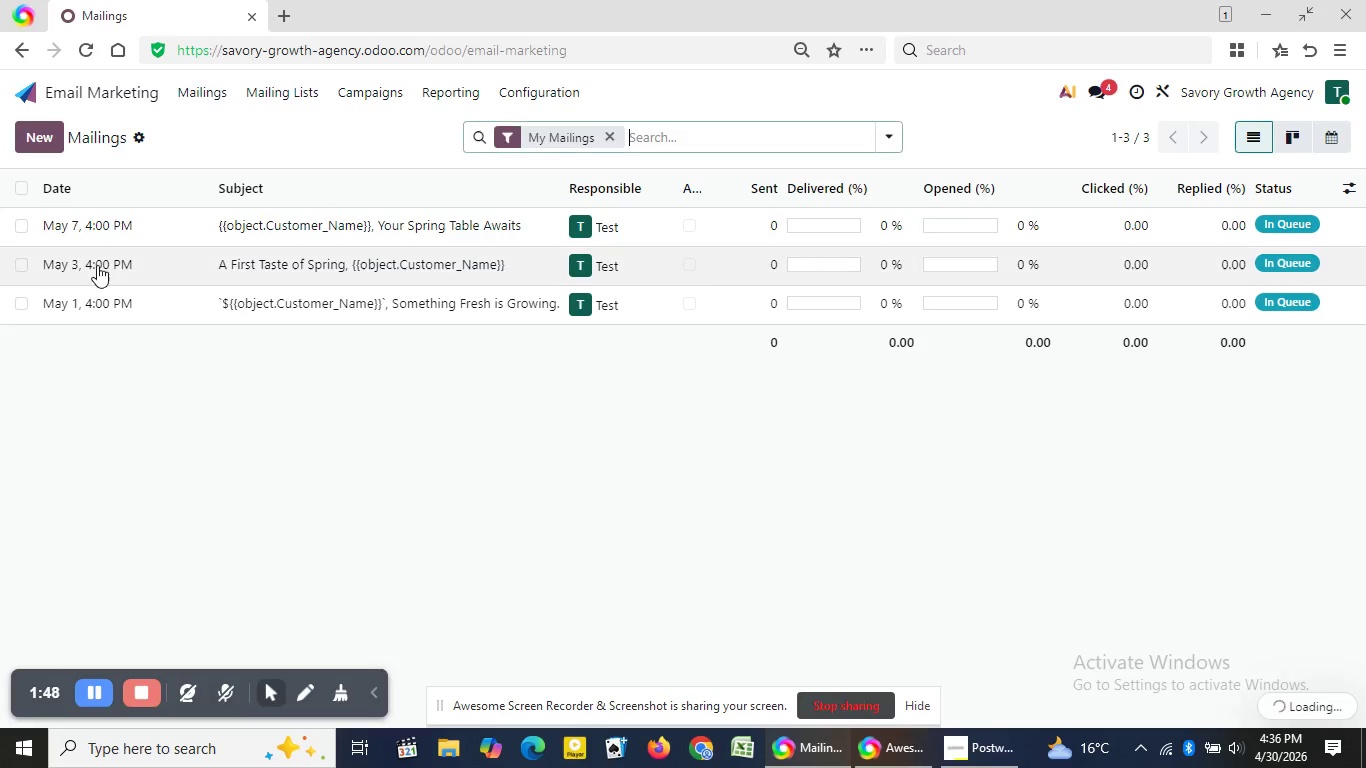 
left_click([97, 265])
 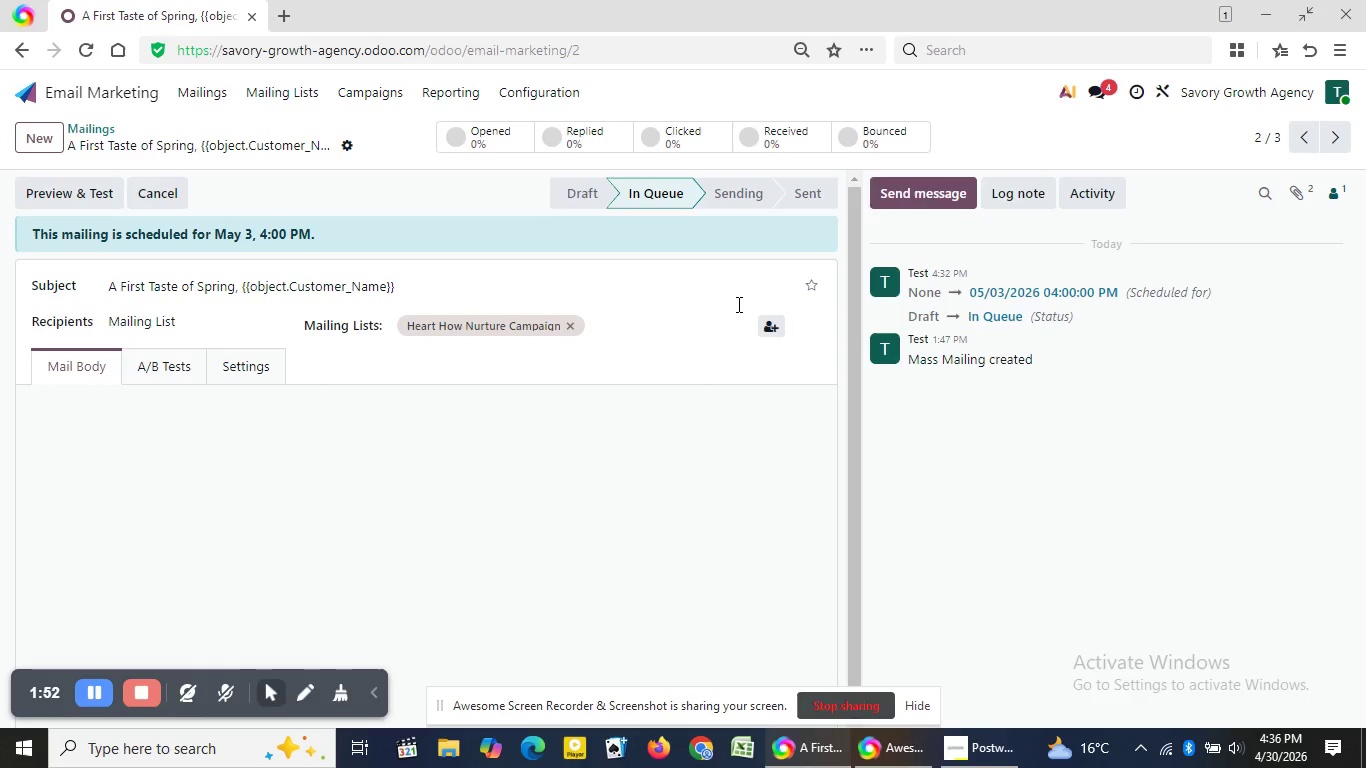 
wait(9.44)
 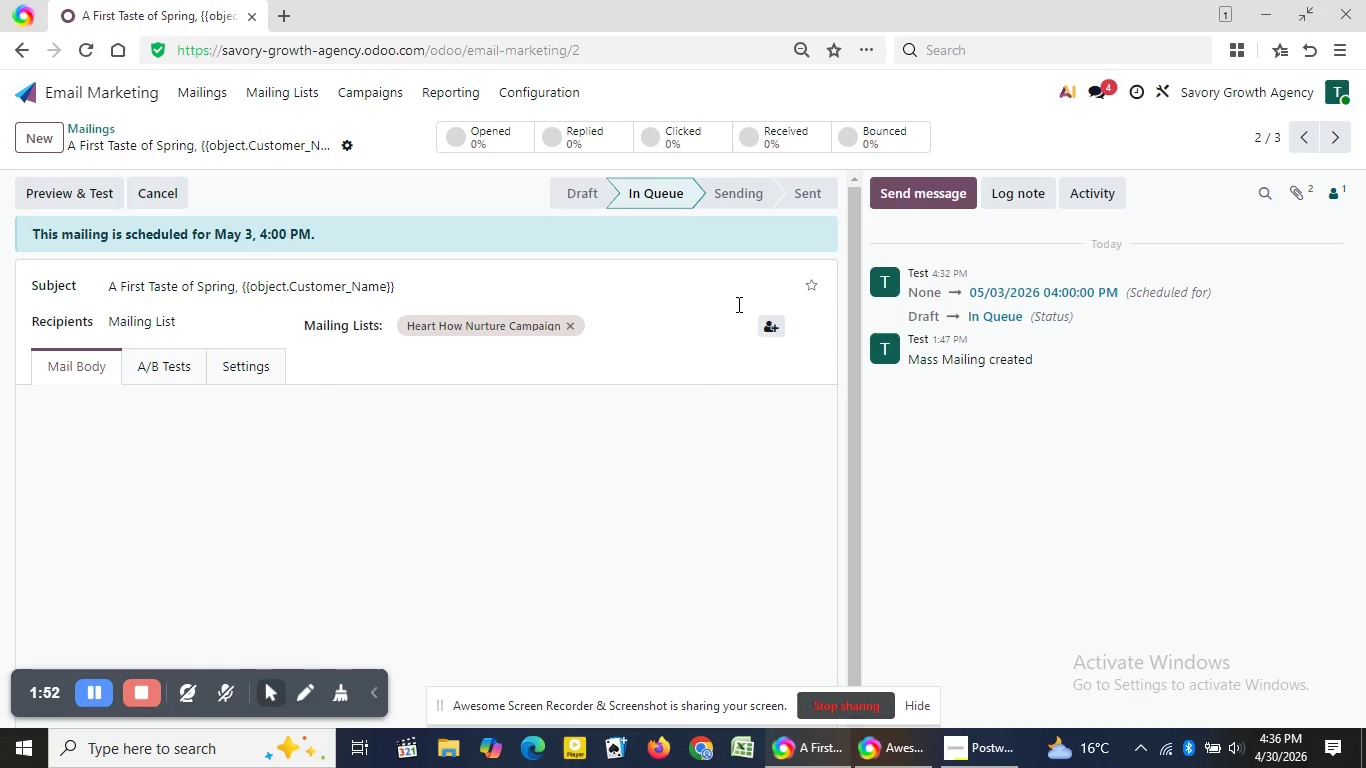 
left_click([218, 95])
 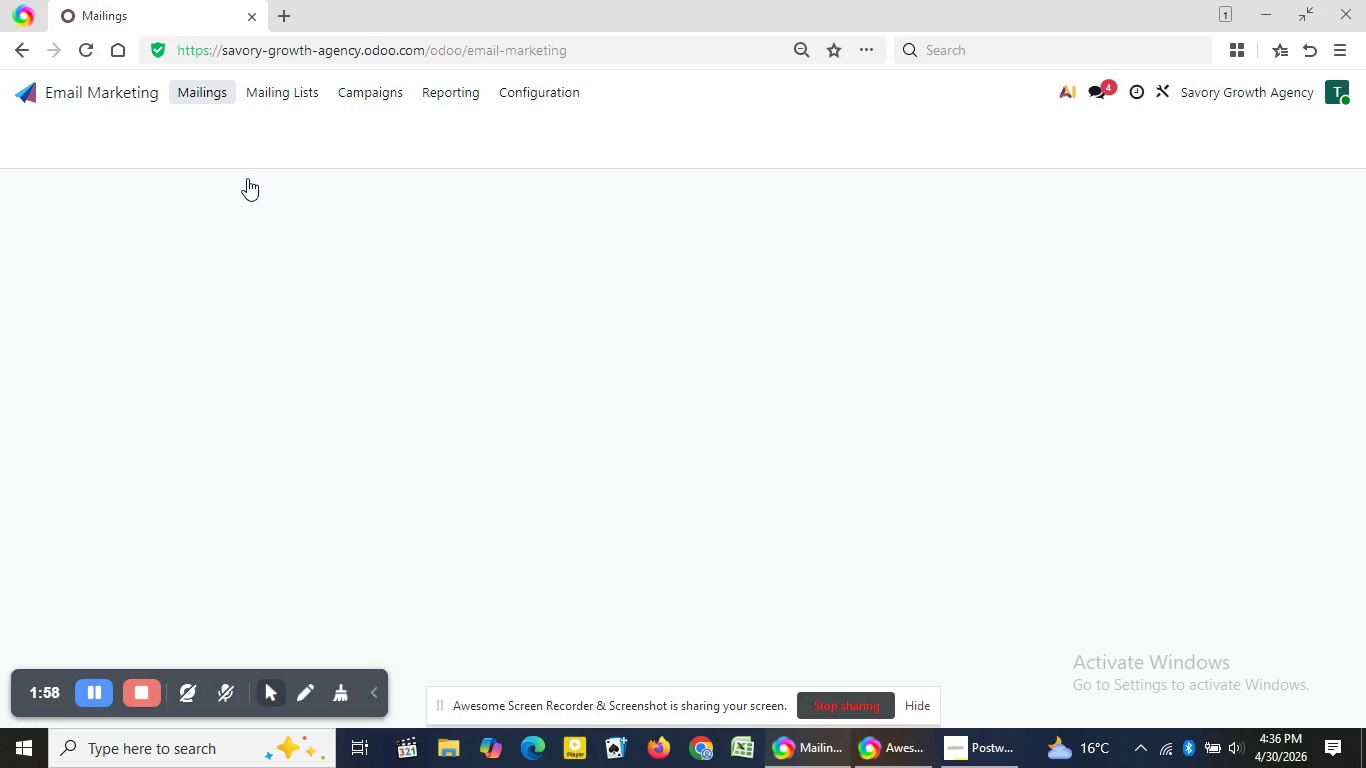 
left_click([317, 221])
 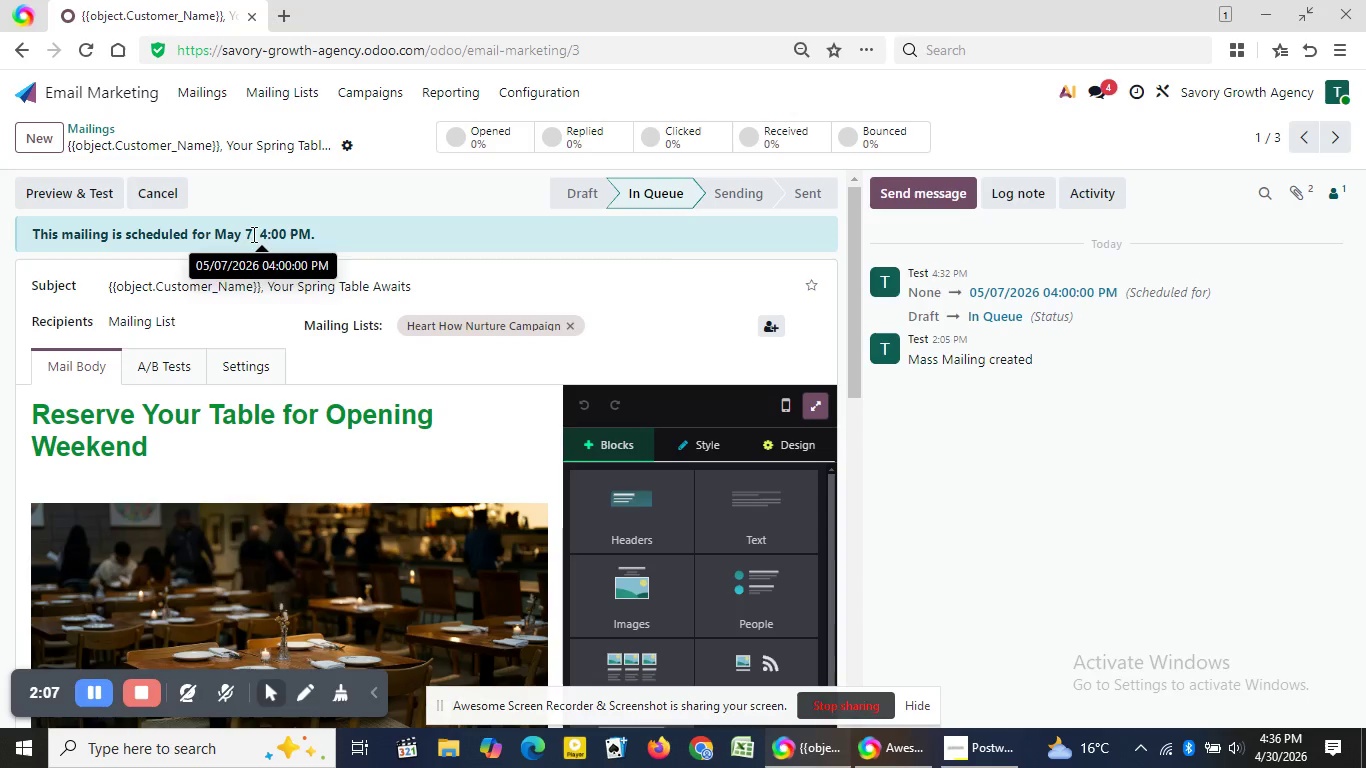 
wait(10.36)
 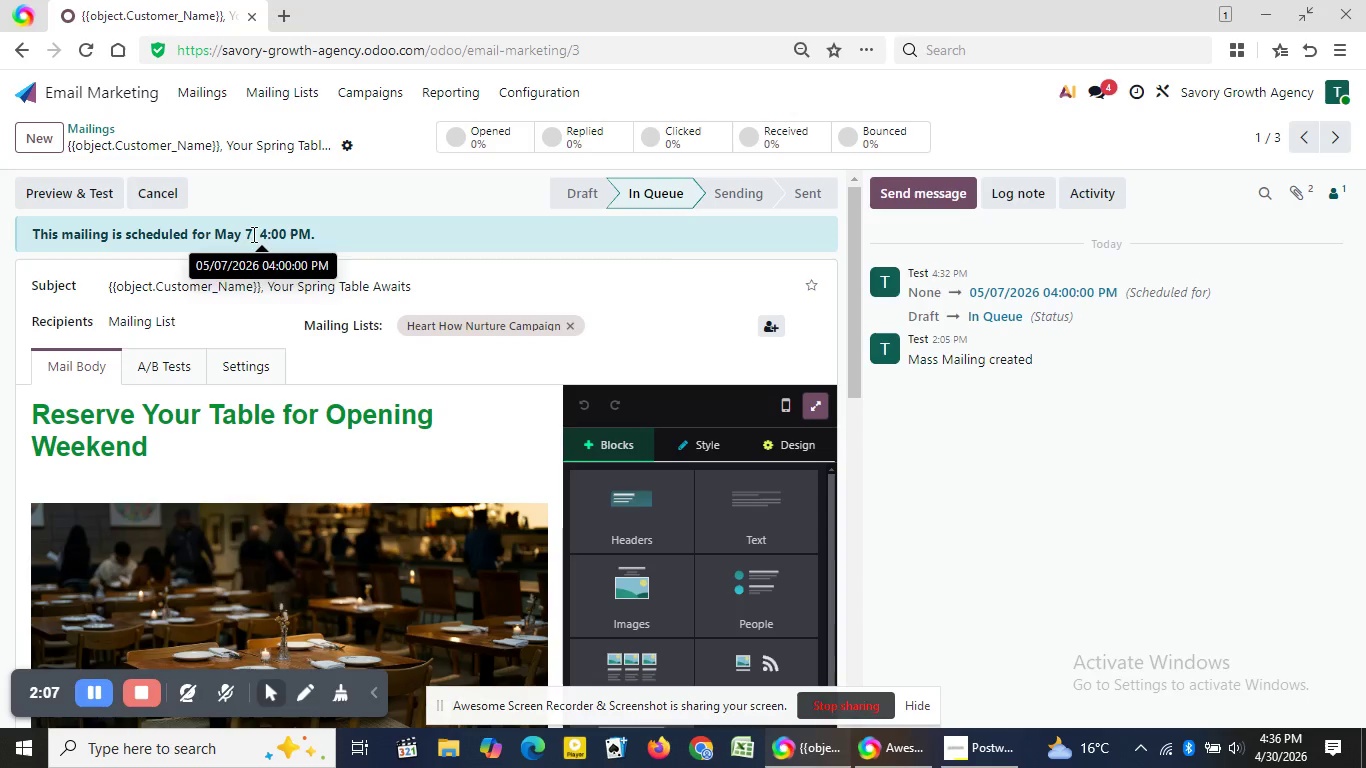 
left_click([139, 692])
 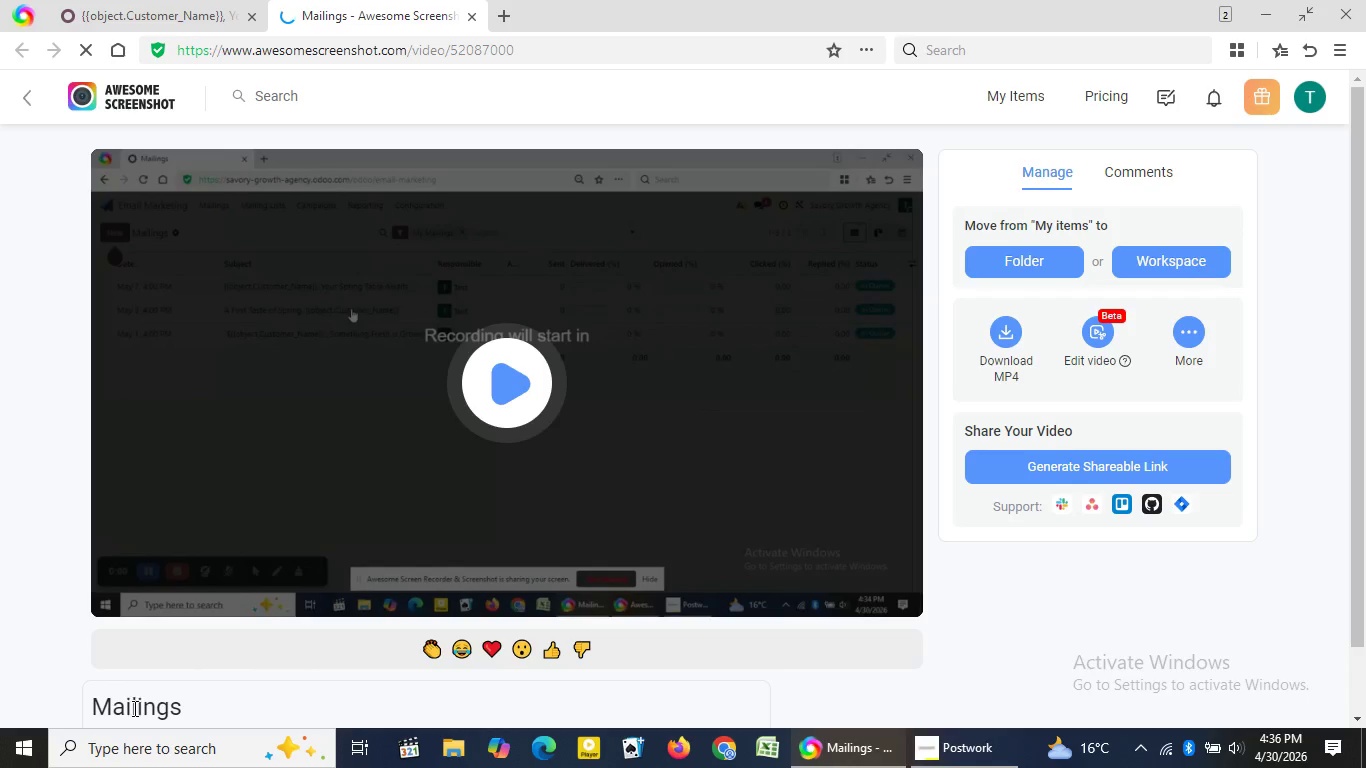 
wait(16.34)
 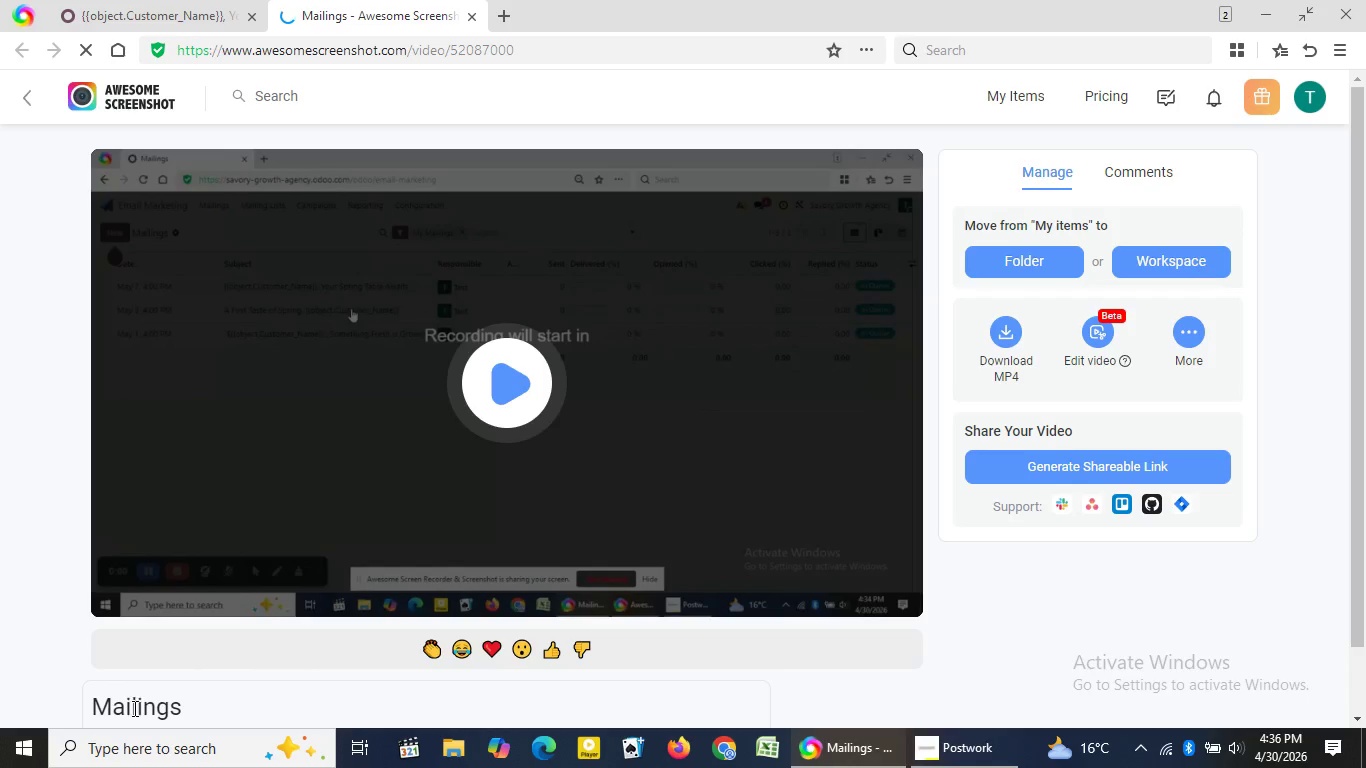 
left_click([1013, 348])
 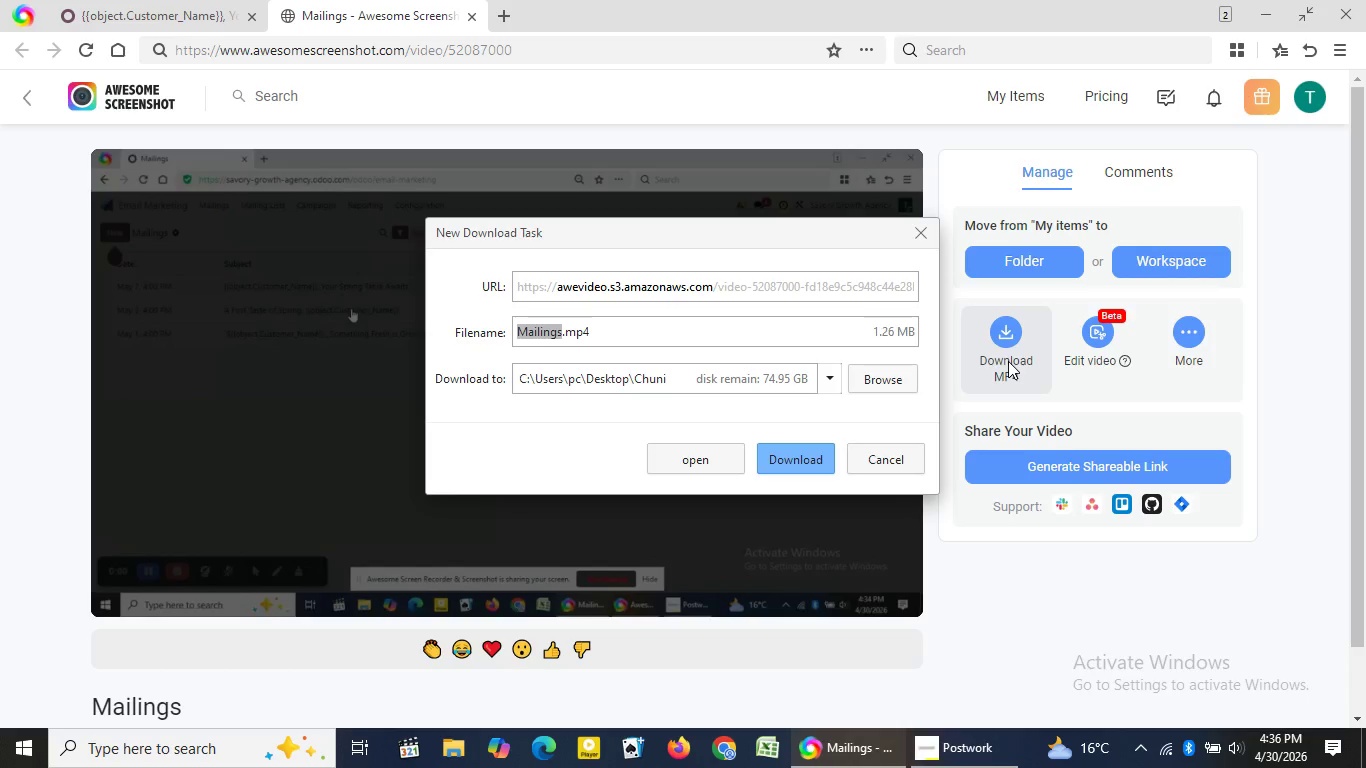 
wait(7.17)
 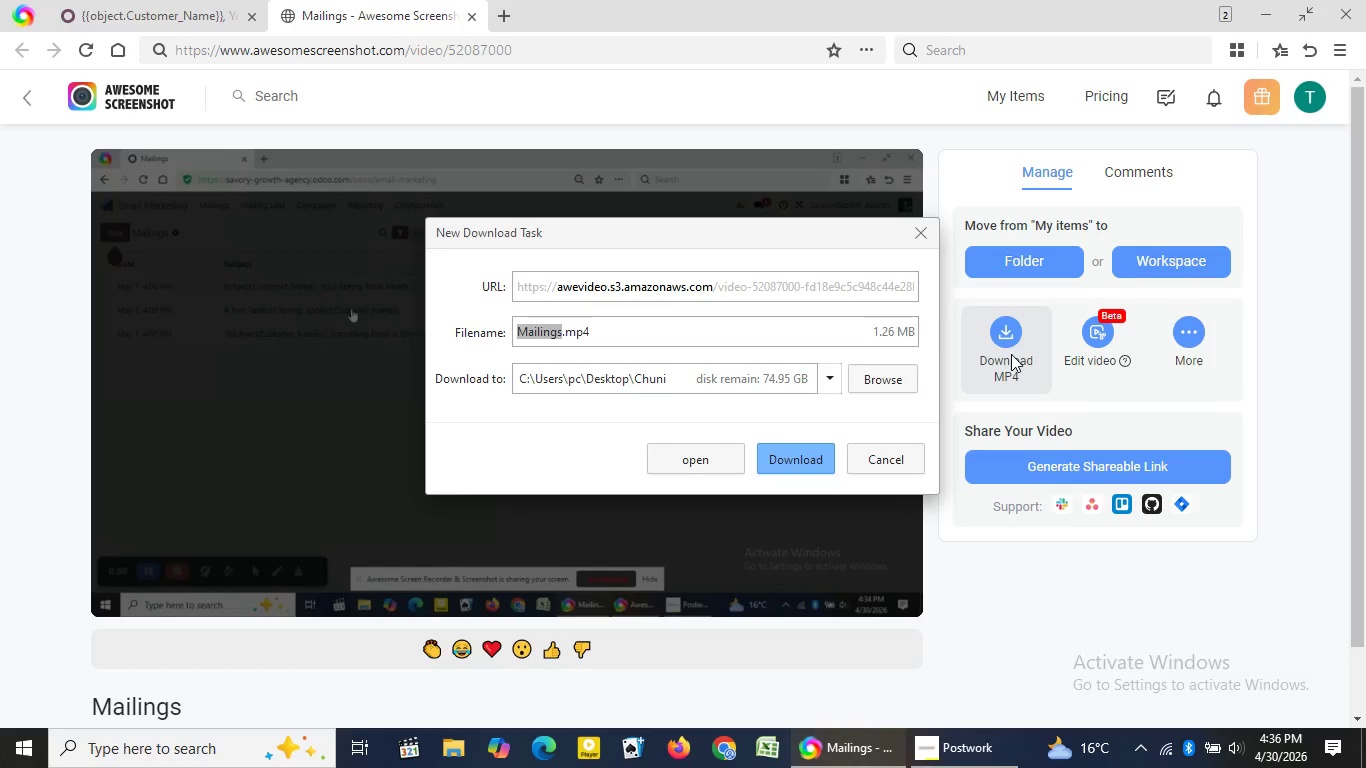 
key(Backspace)
 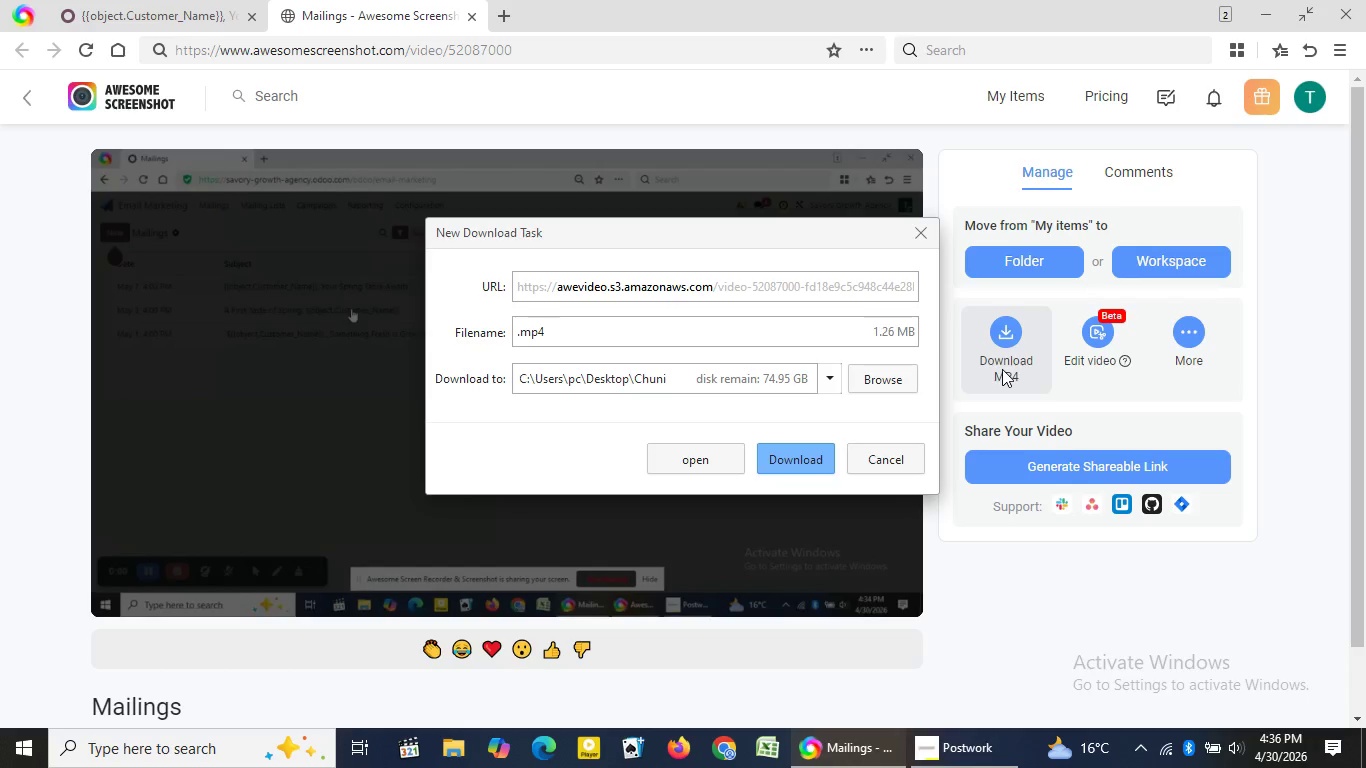 
wait(7.33)
 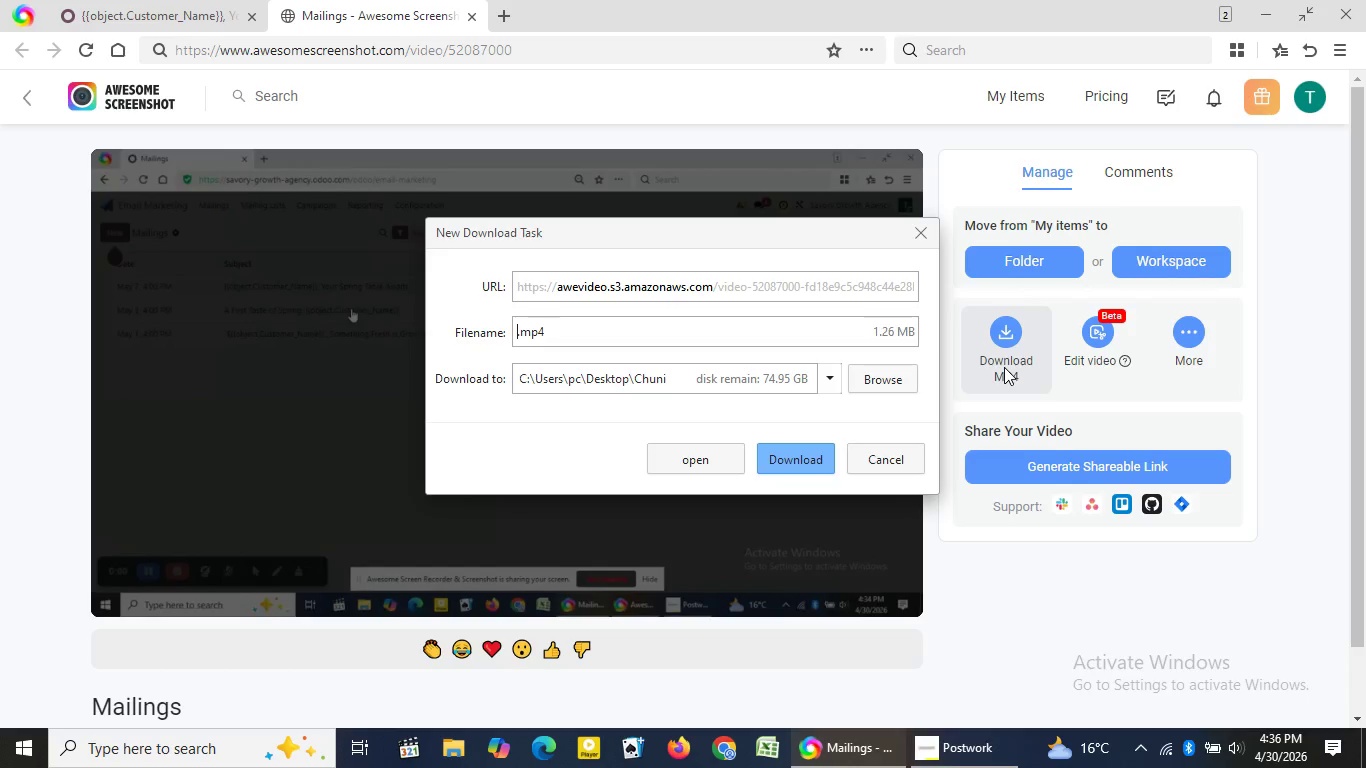 
type(Se)
key(Backspace)
type(creen Record)
 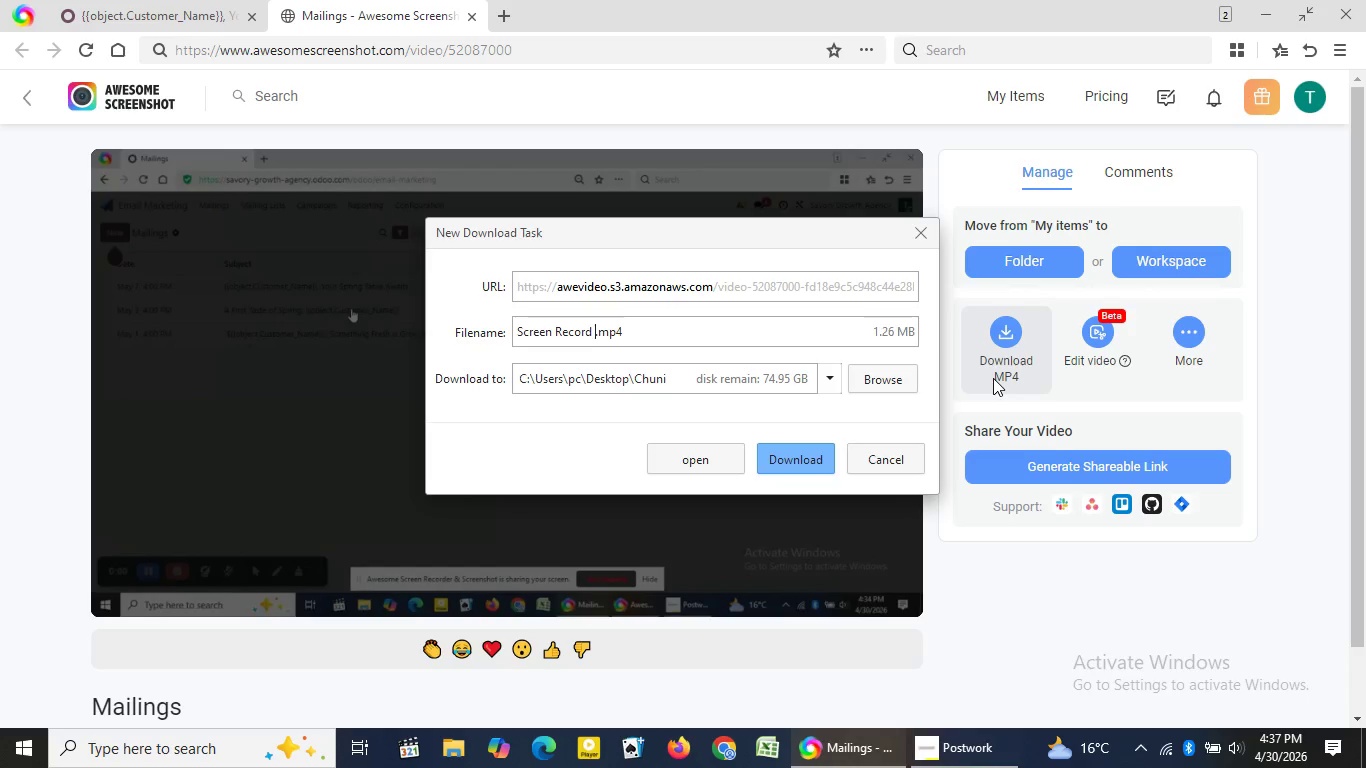 
key(Space)
 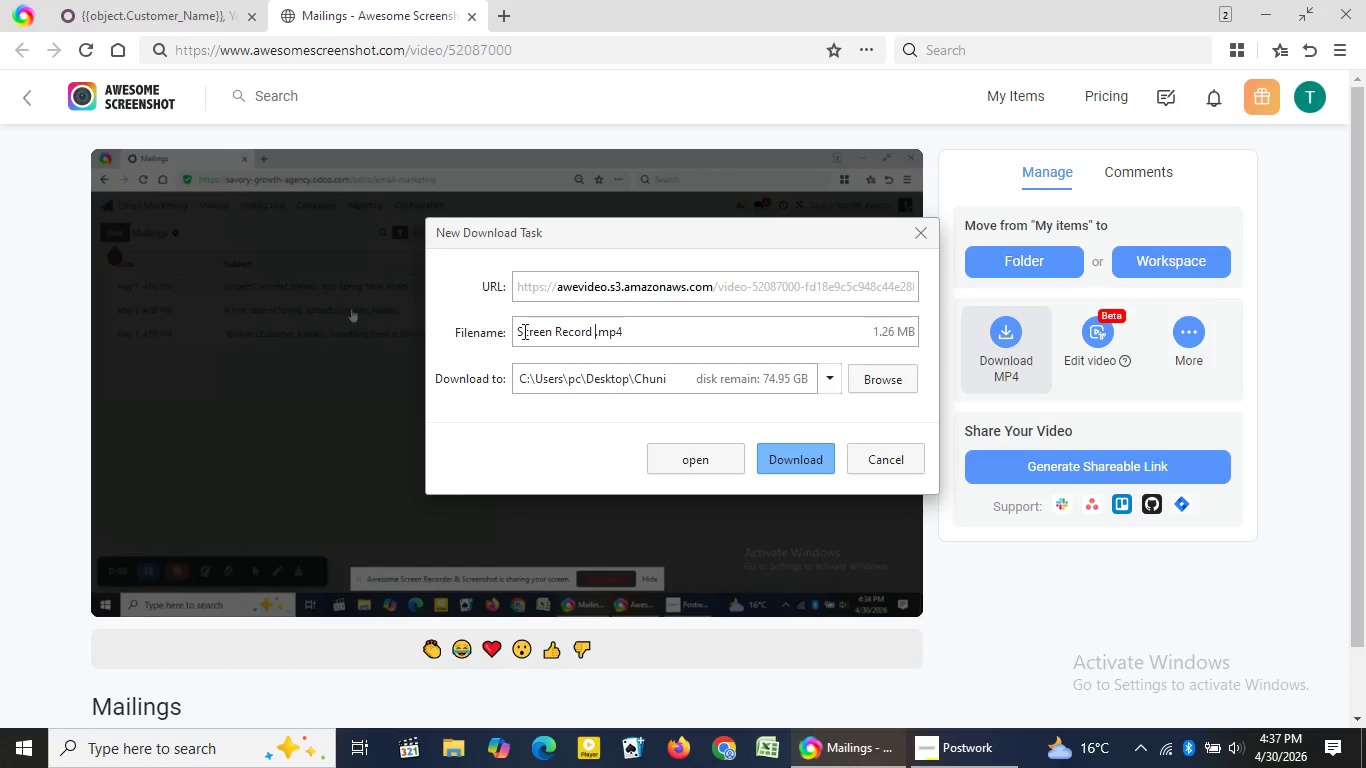 
wait(6.0)
 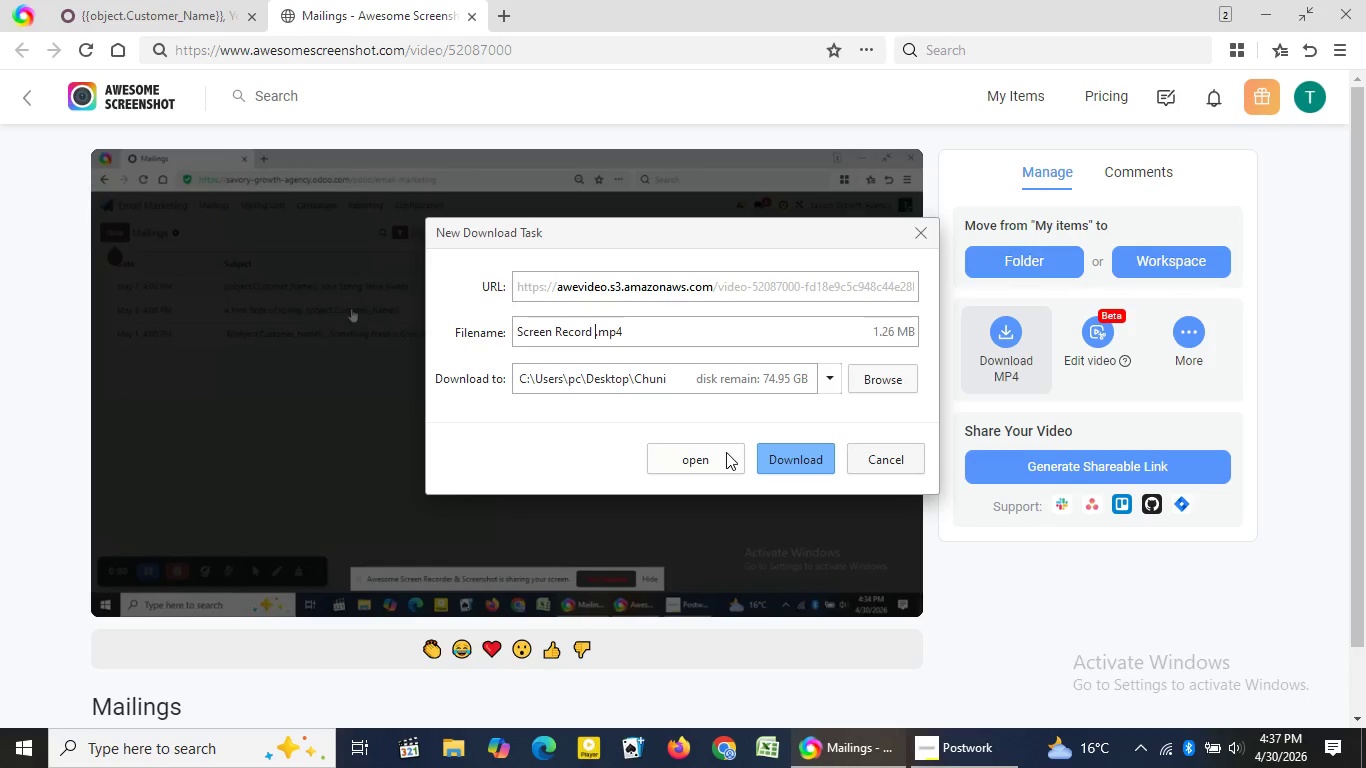 
left_click([518, 331])
 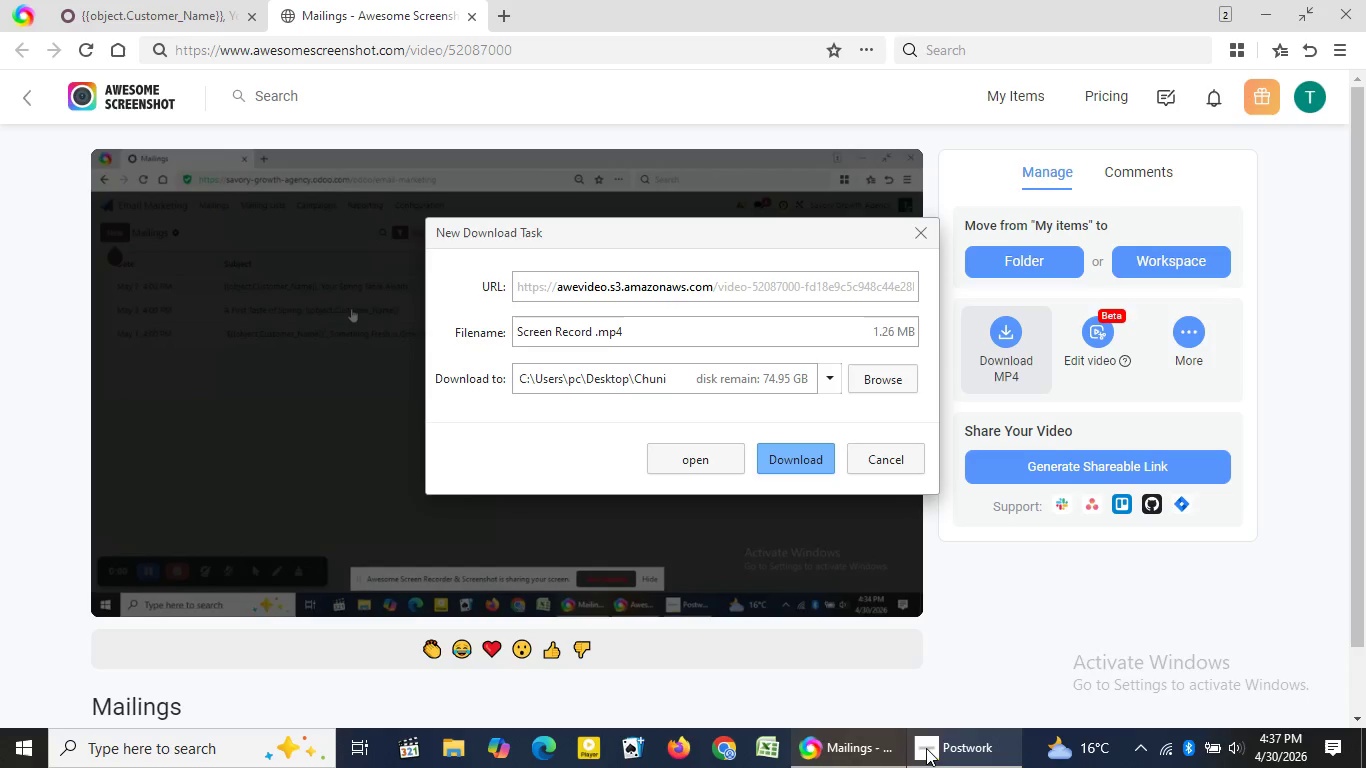 
wait(5.28)
 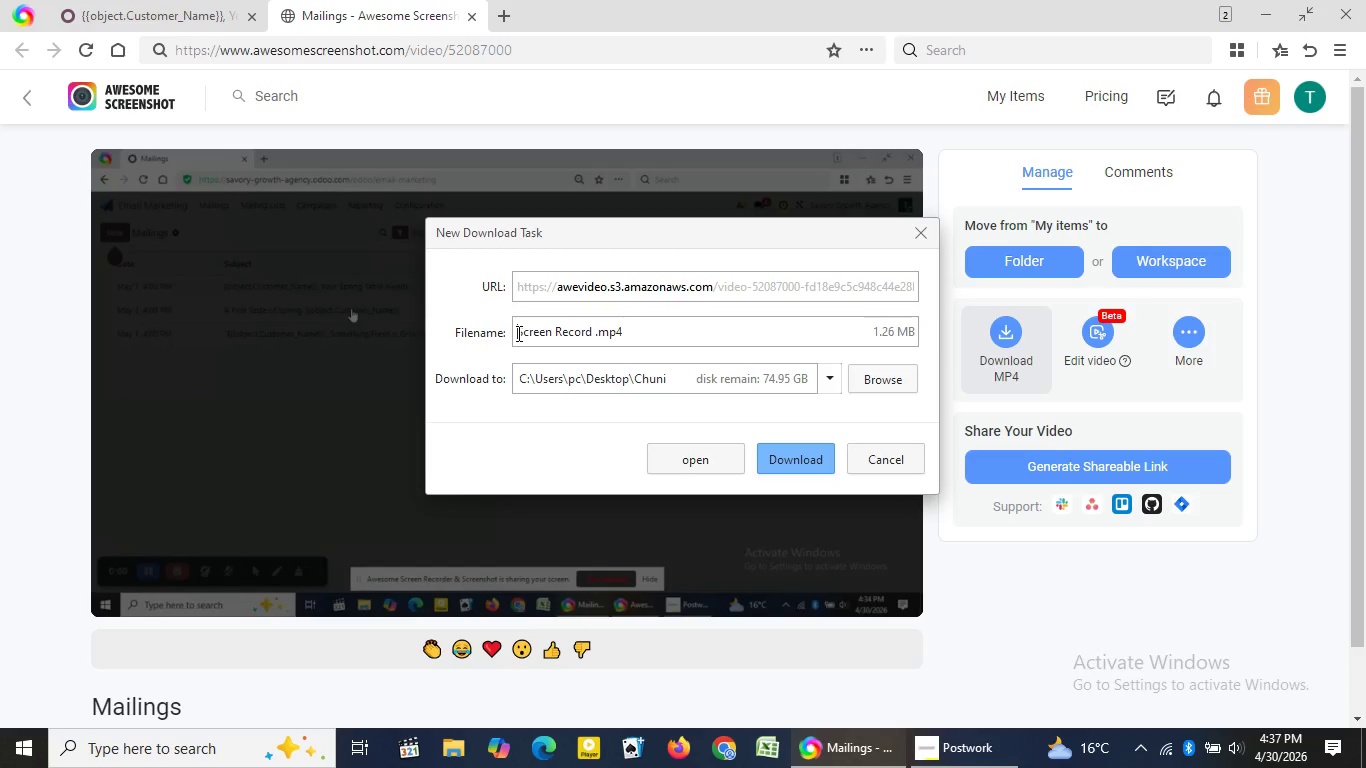 
left_click([927, 748])